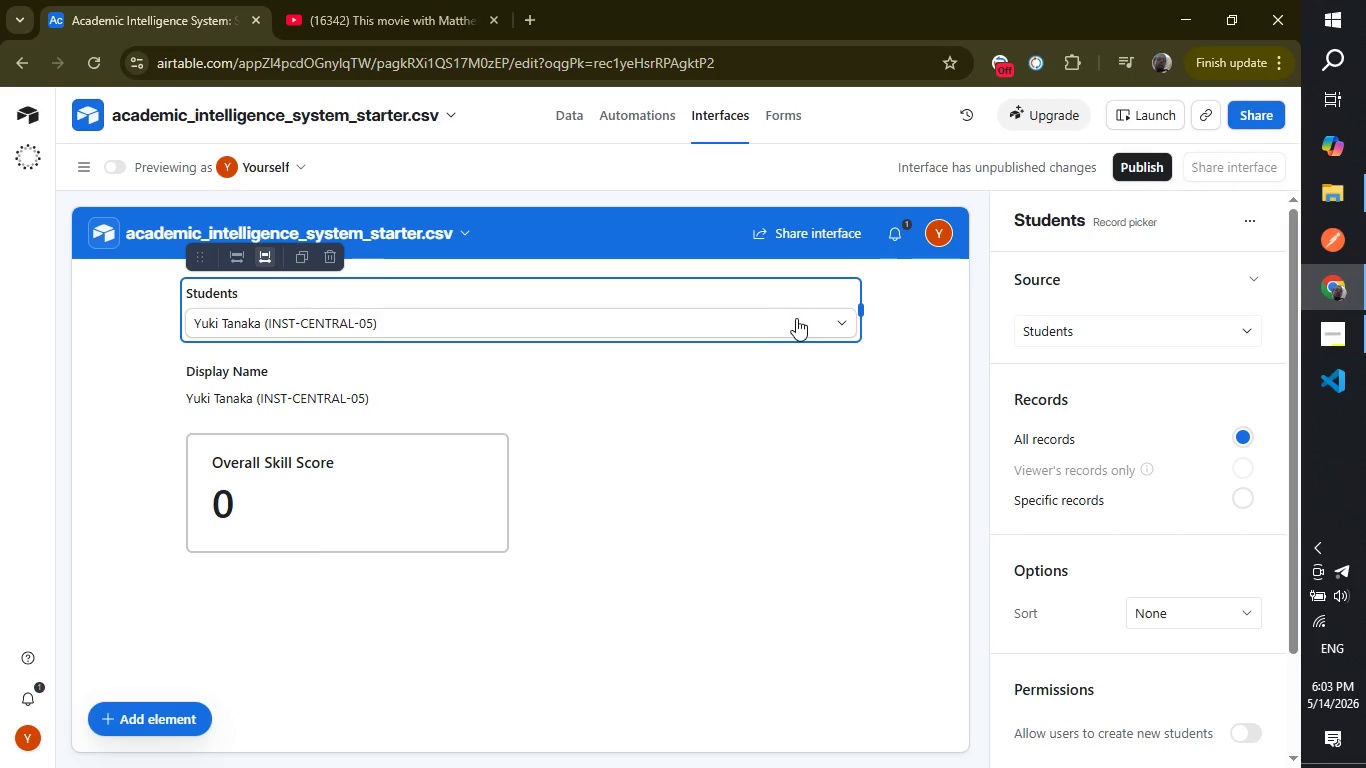 
left_click([804, 318])
 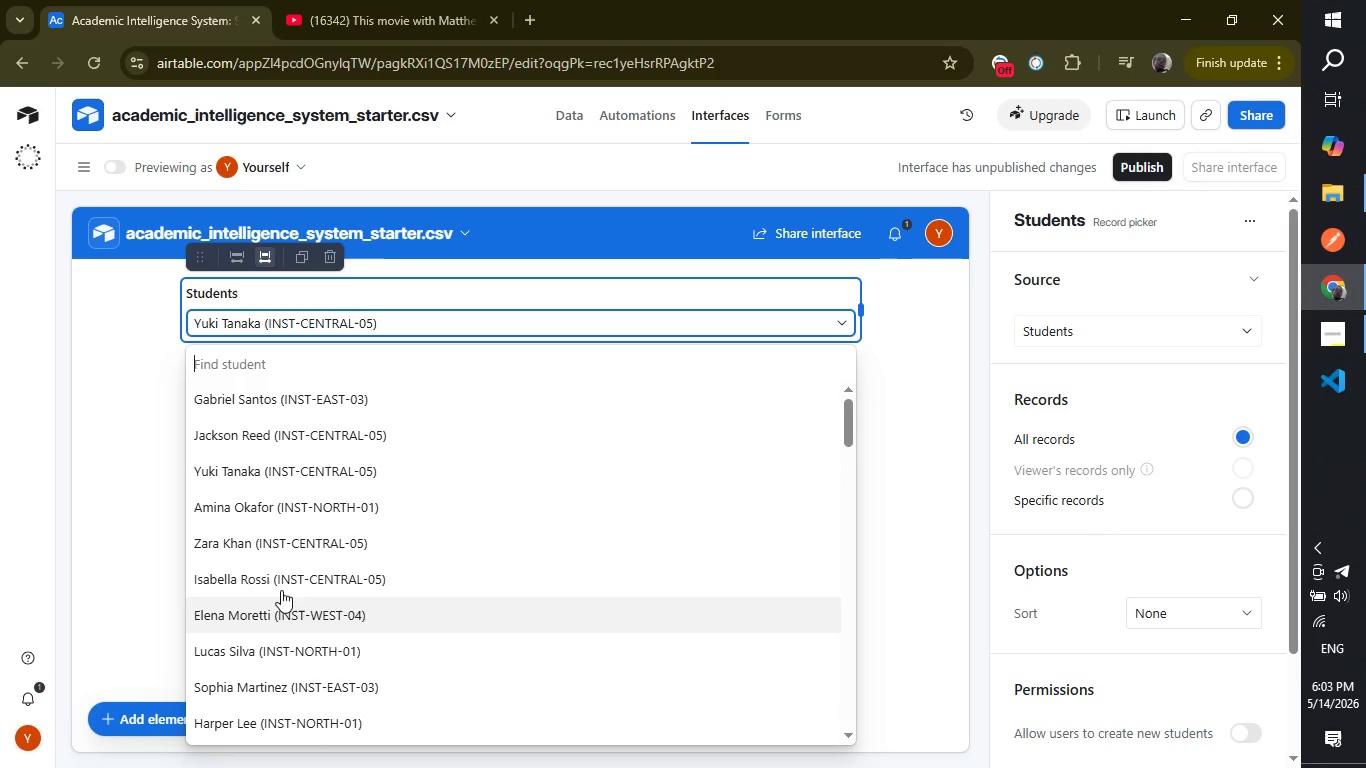 
left_click([290, 585])
 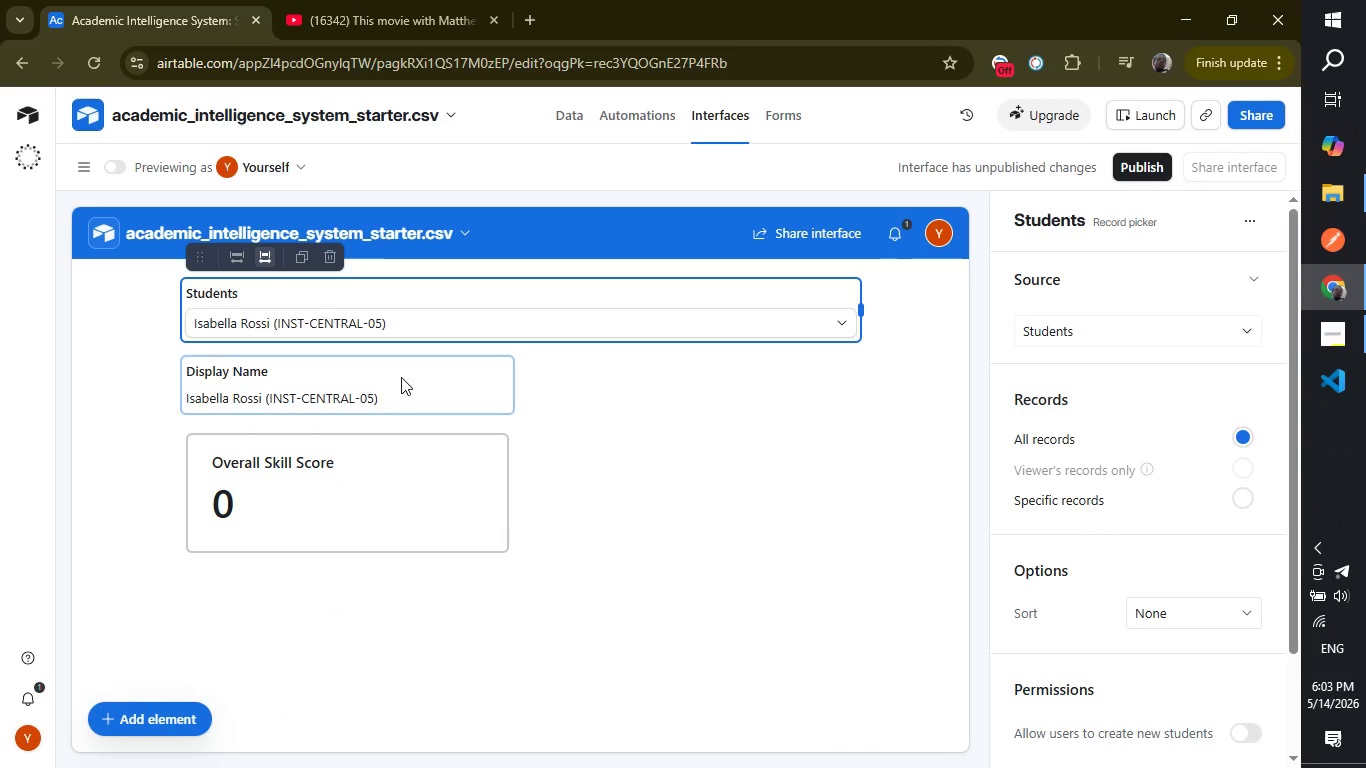 
left_click([369, 378])
 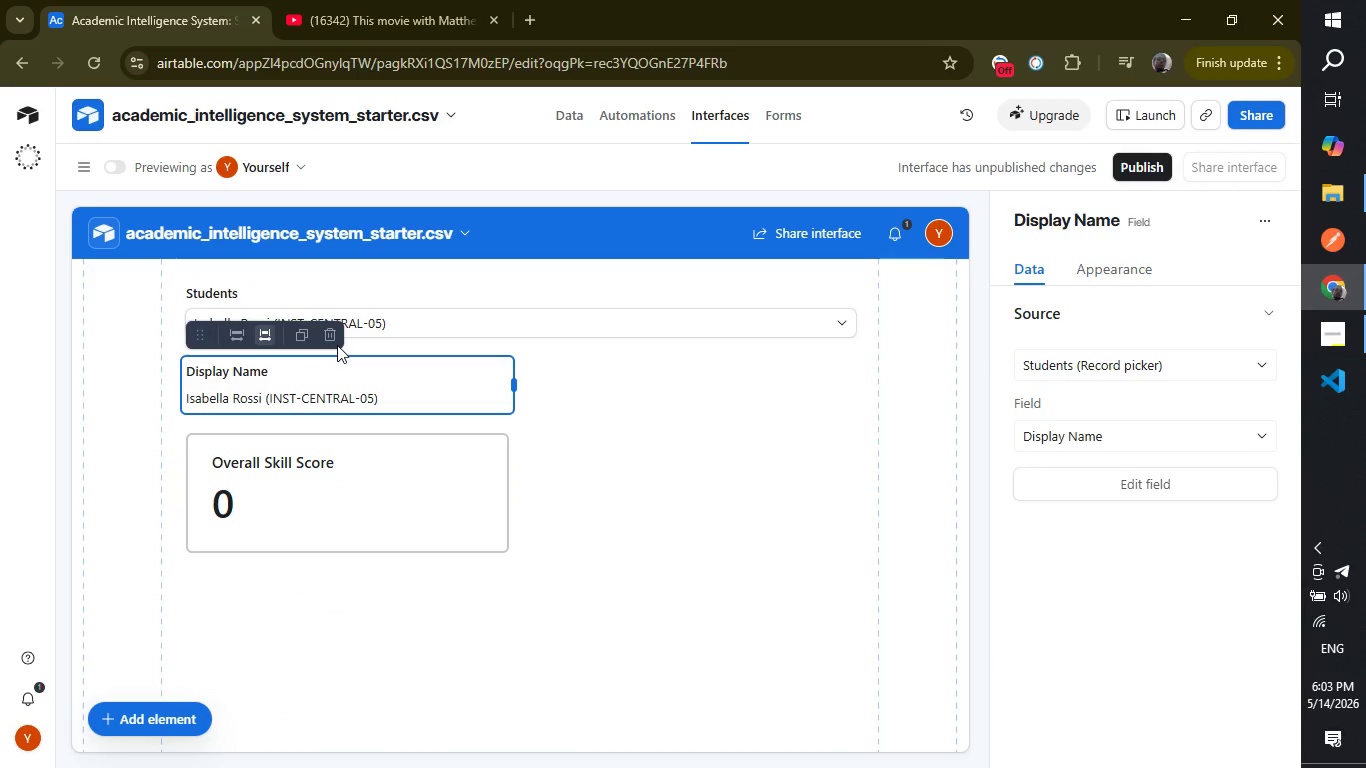 
left_click([331, 337])
 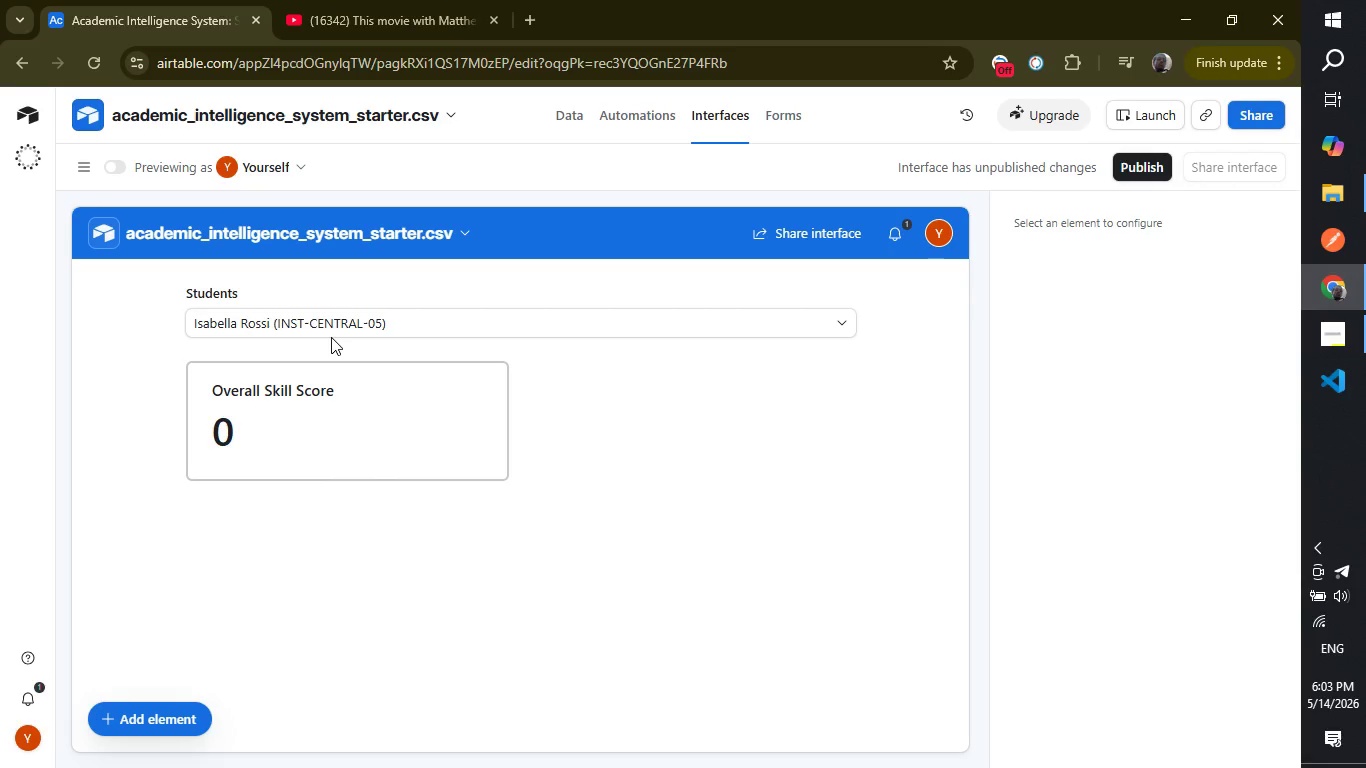 
wait(38.73)
 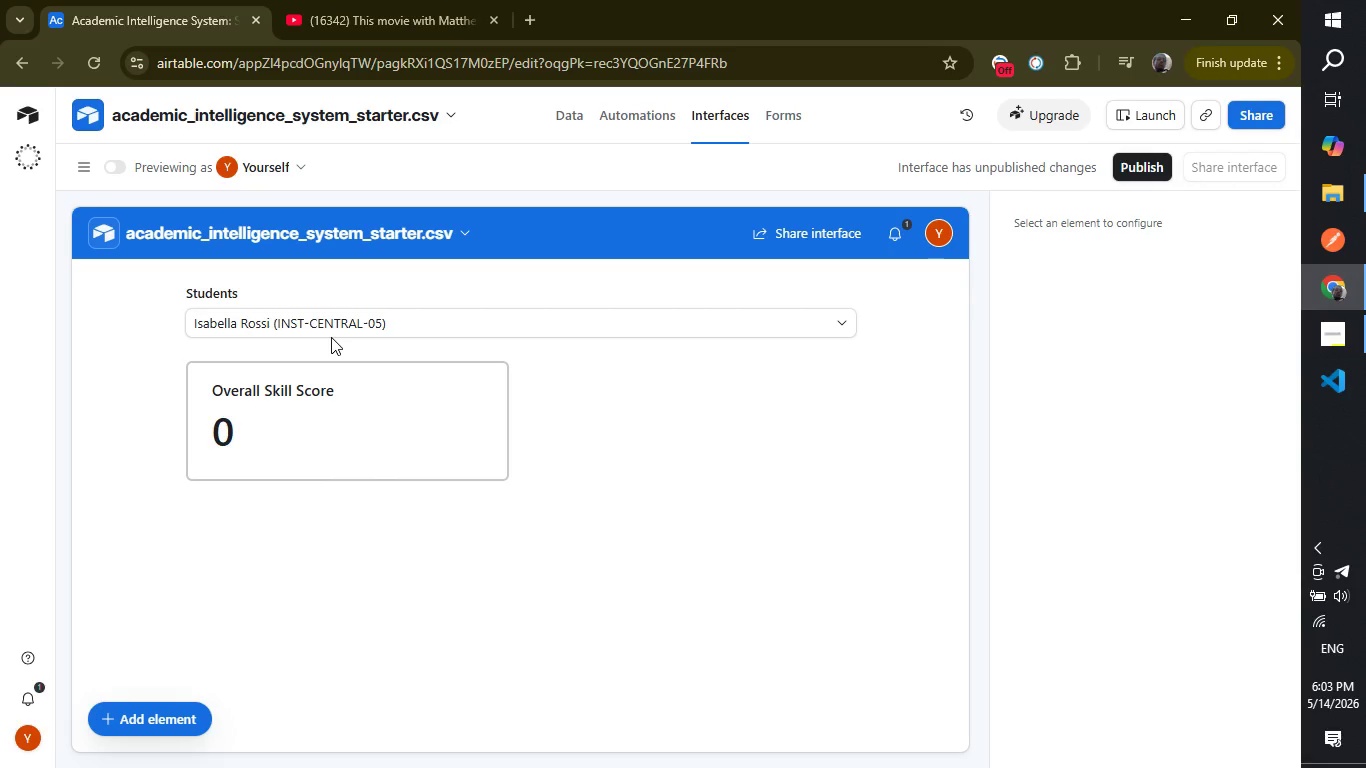 
left_click([641, 416])
 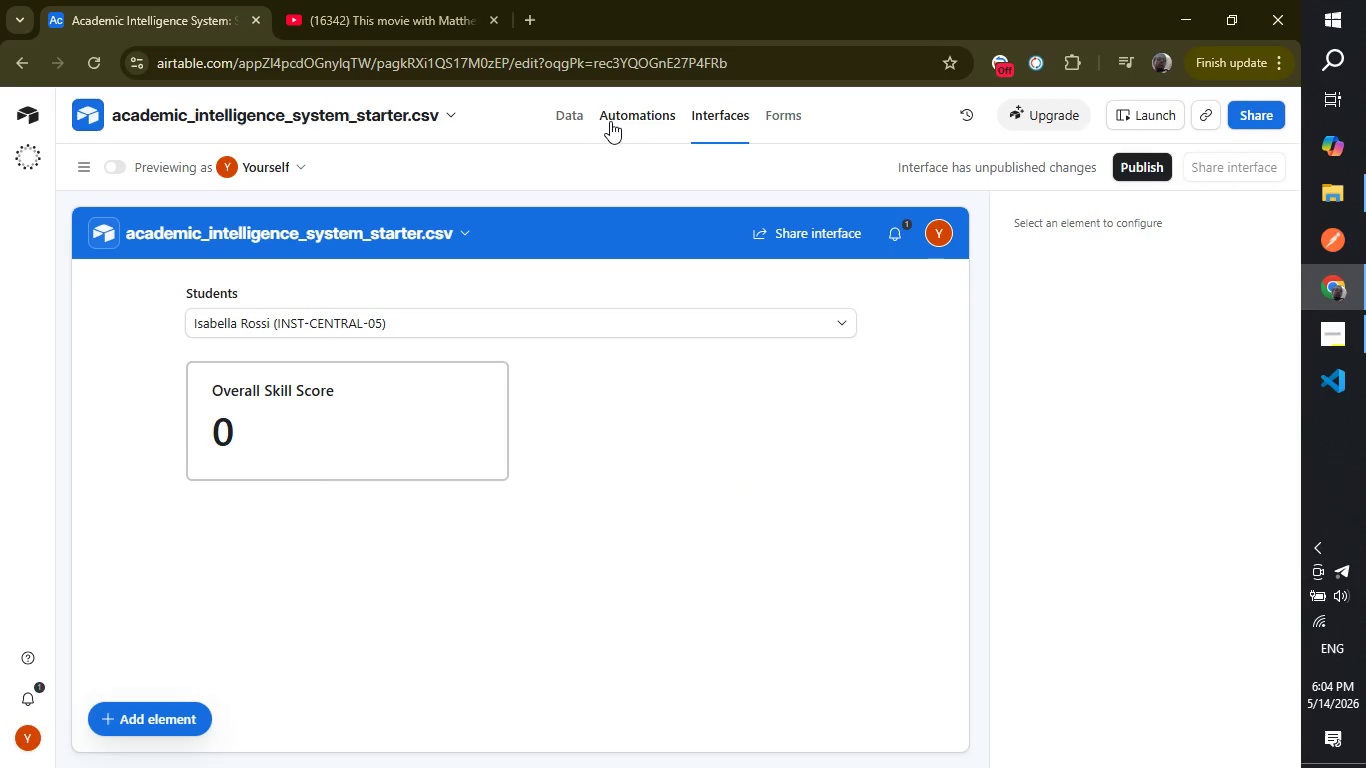 
left_click([612, 165])
 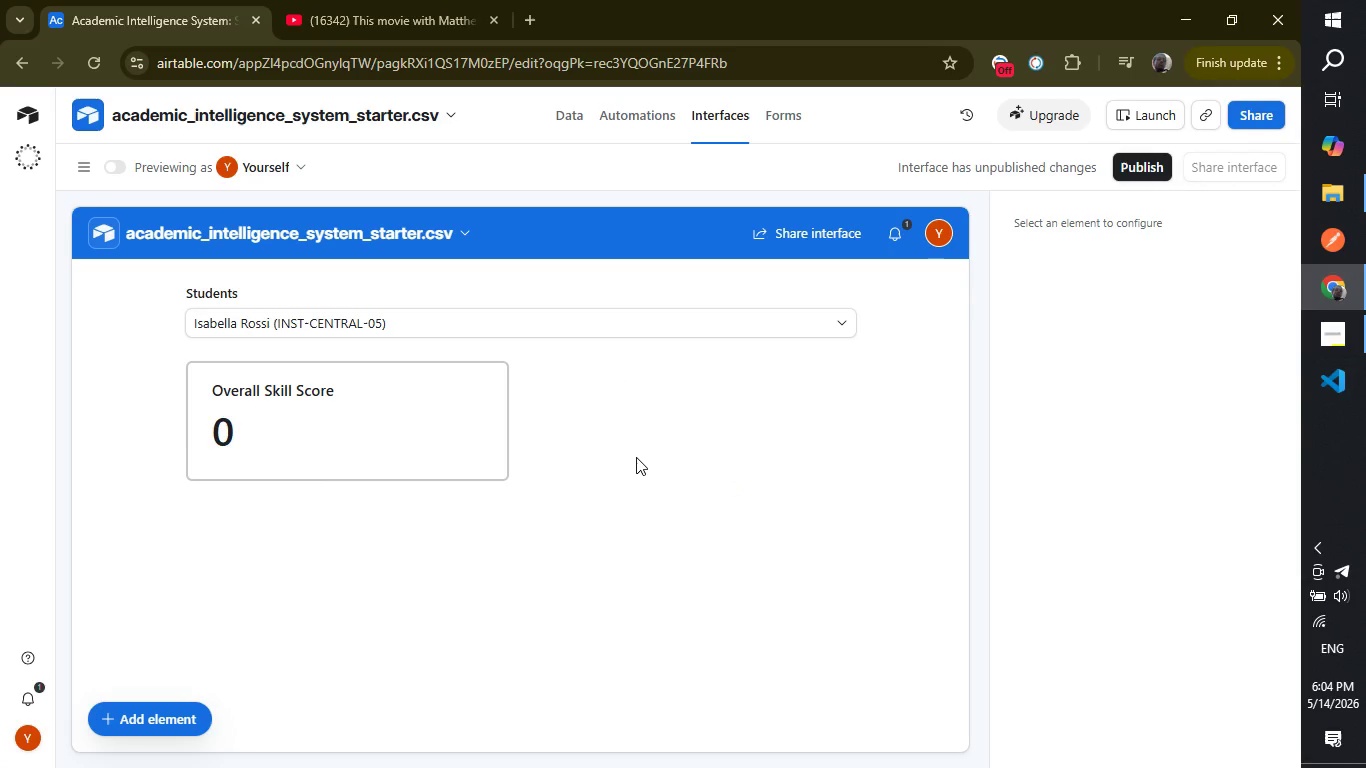 
left_click([636, 457])
 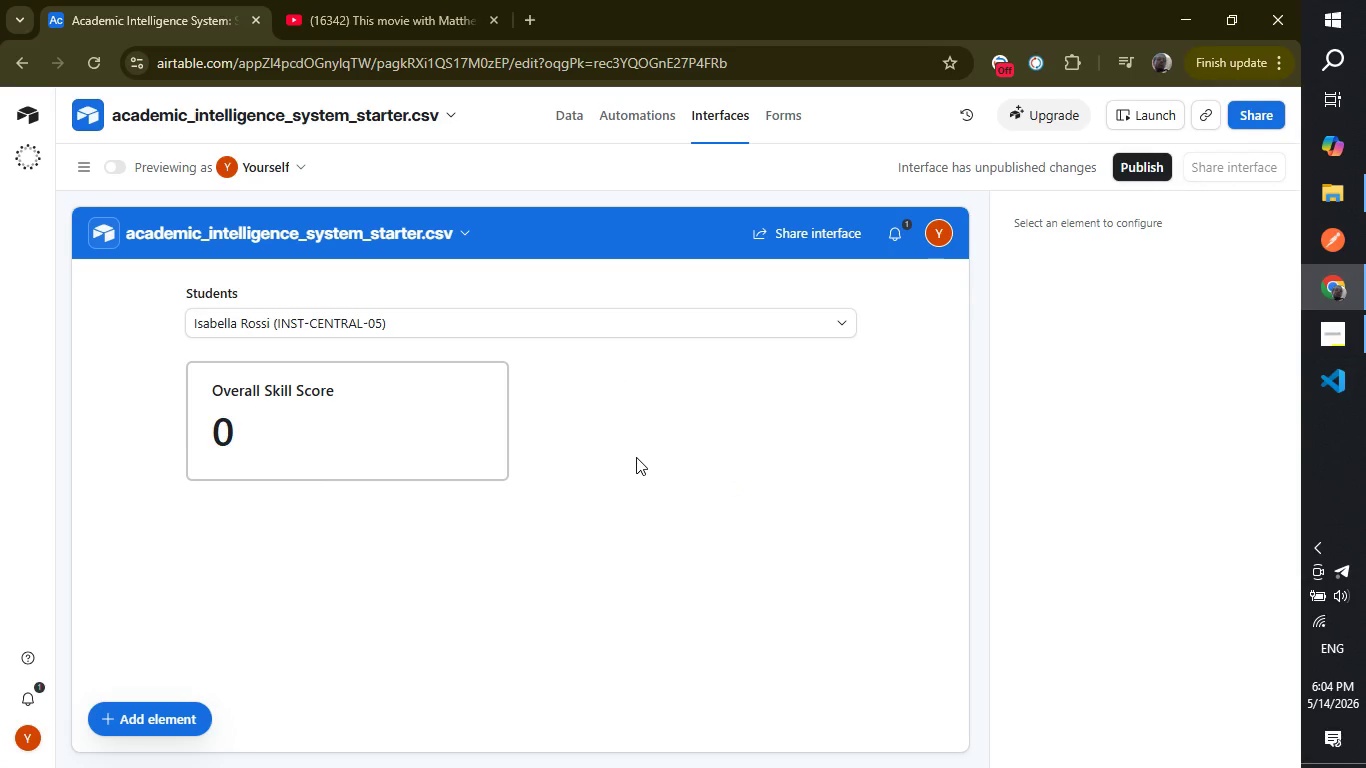 
left_click([541, 159])
 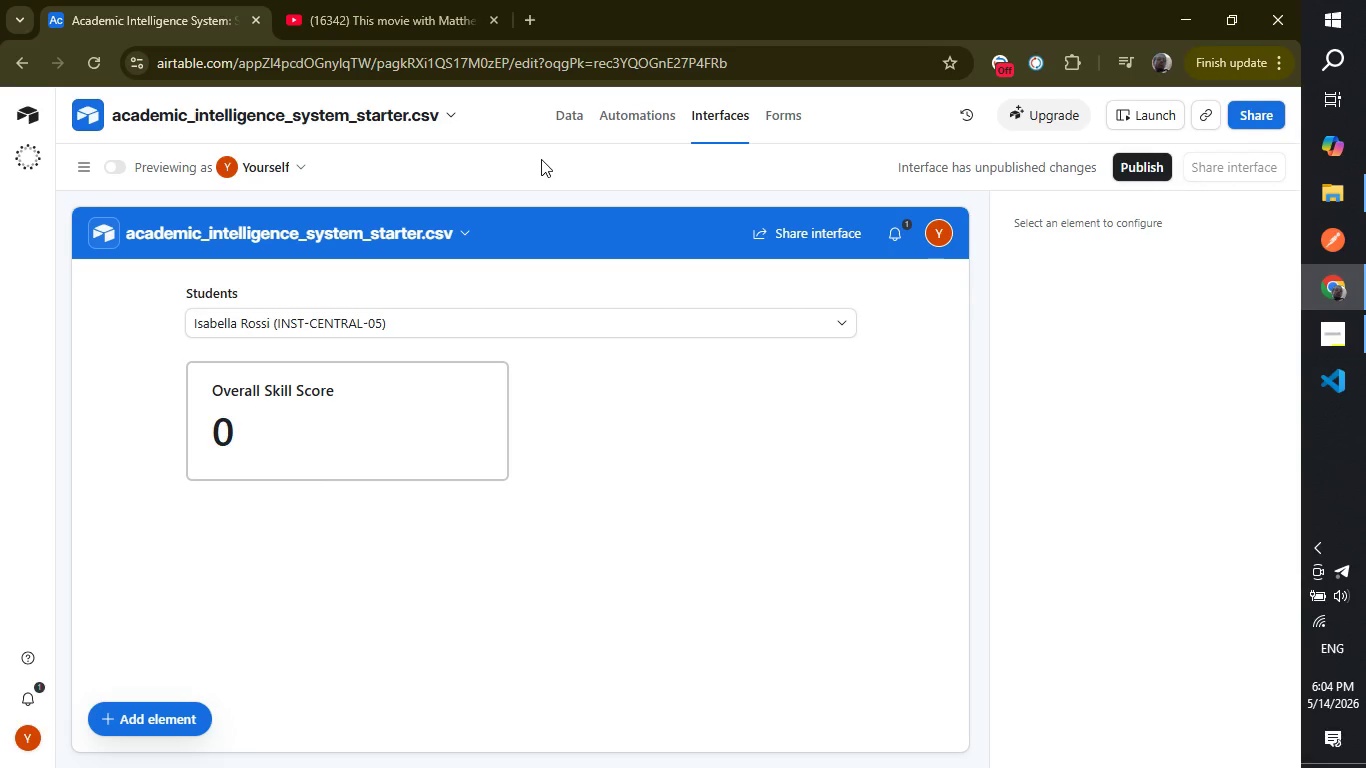 
left_click([541, 159])
 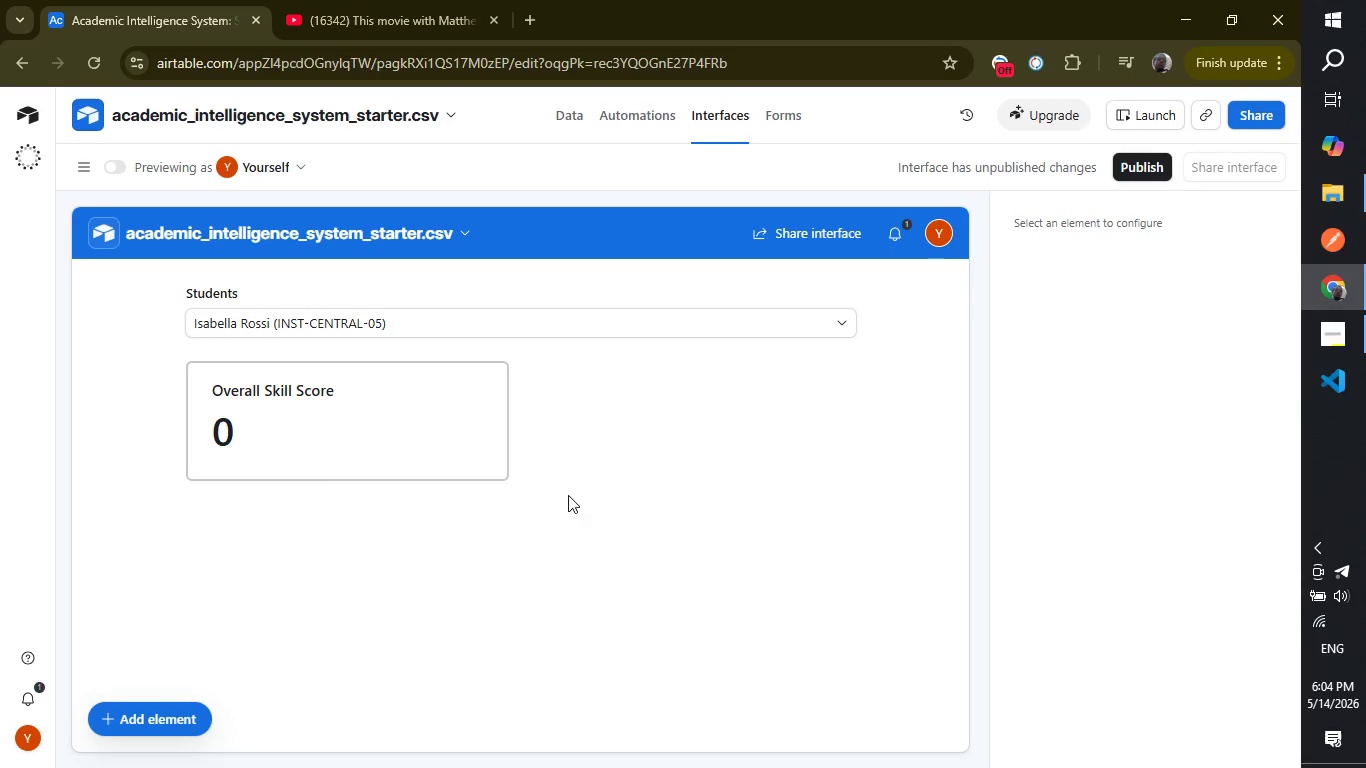 
wait(6.5)
 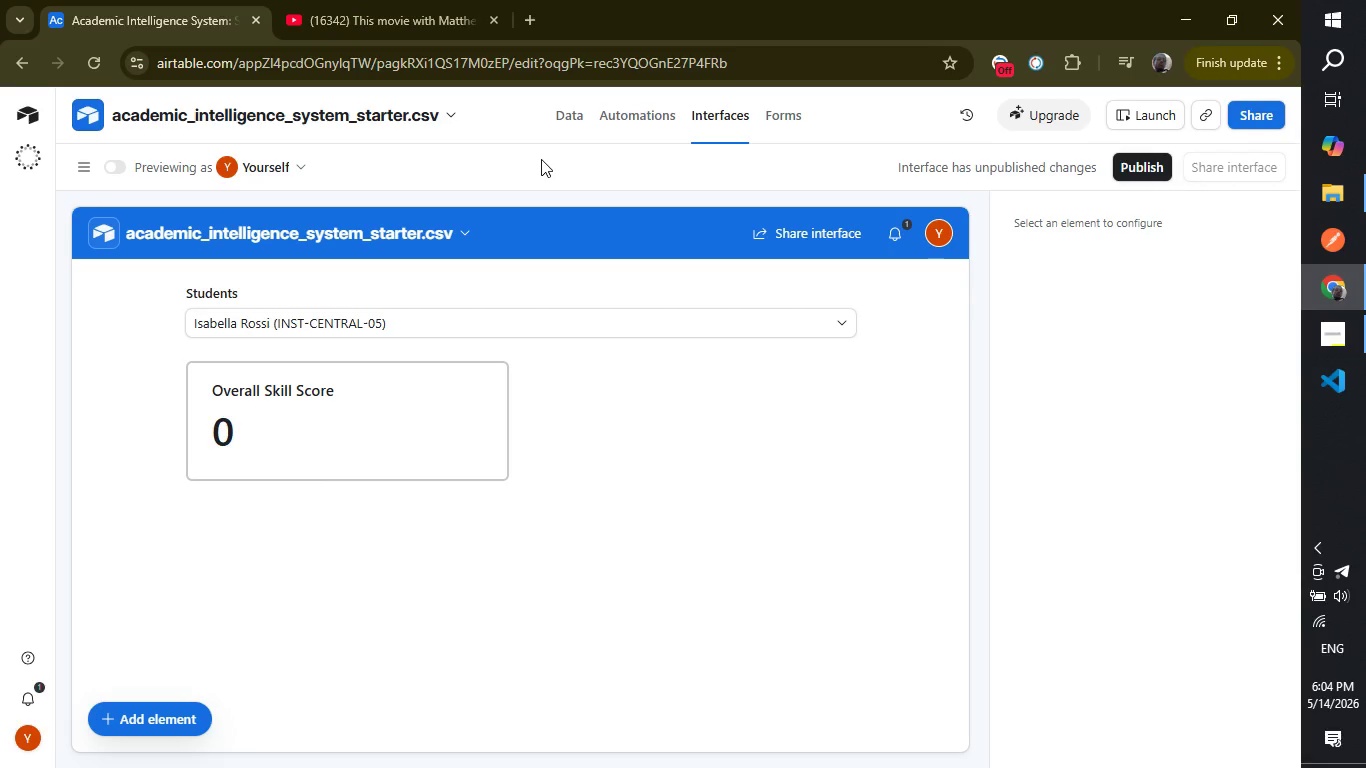 
left_click([780, 320])
 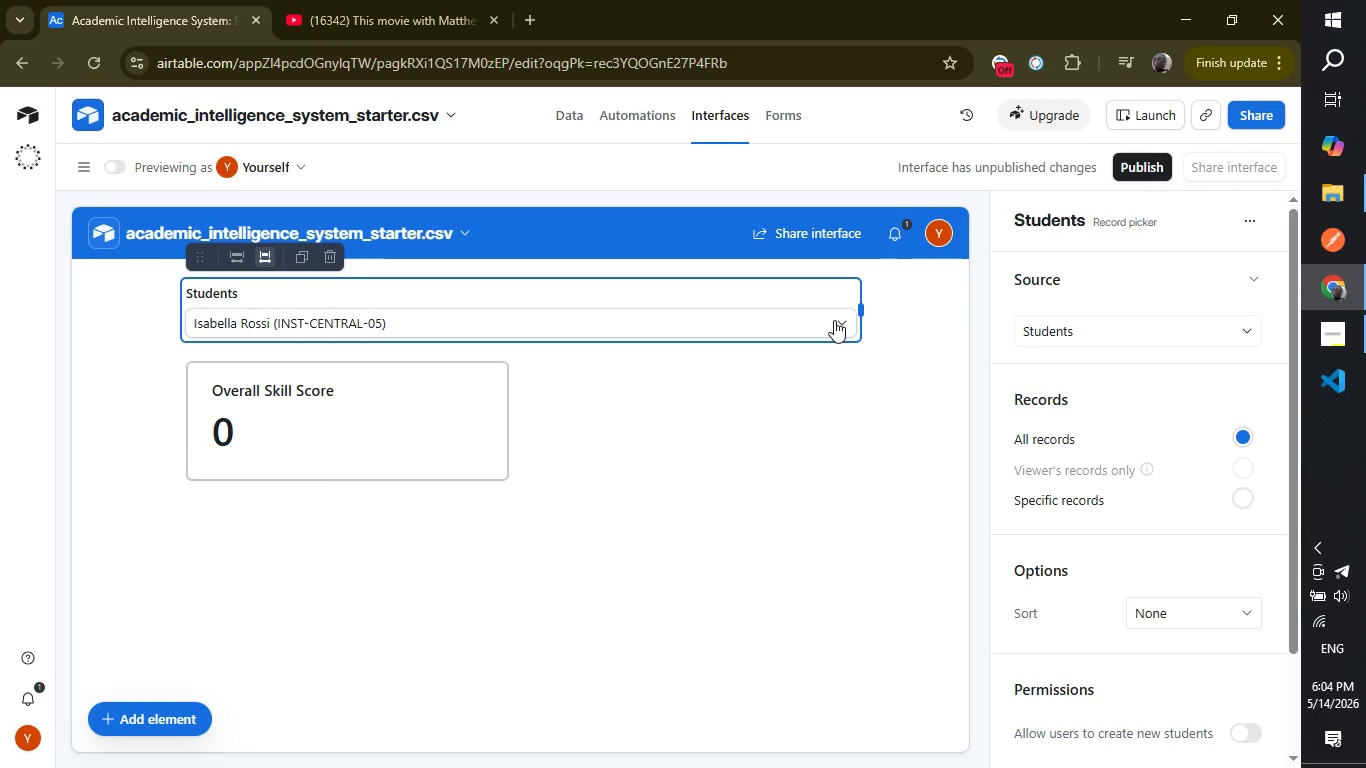 
left_click([842, 320])
 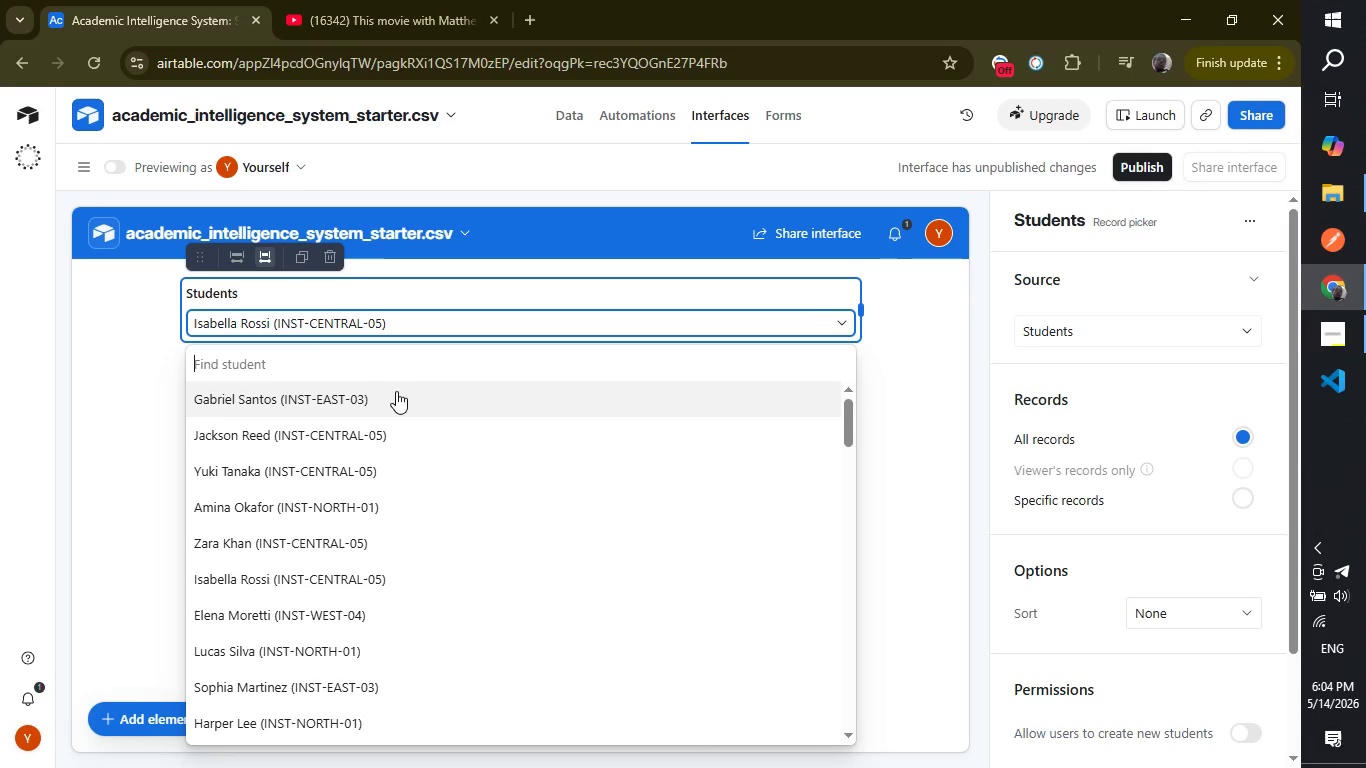 
left_click([390, 400])
 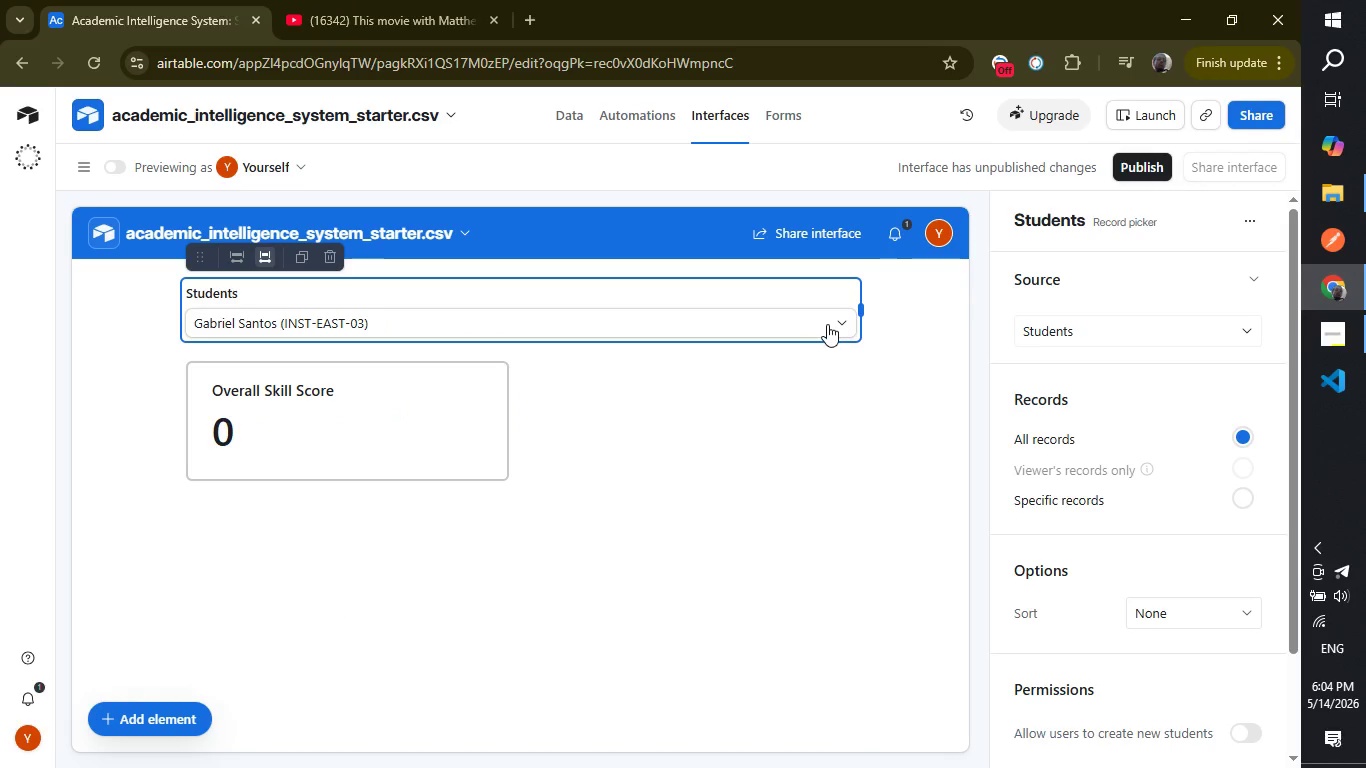 
left_click([836, 320])
 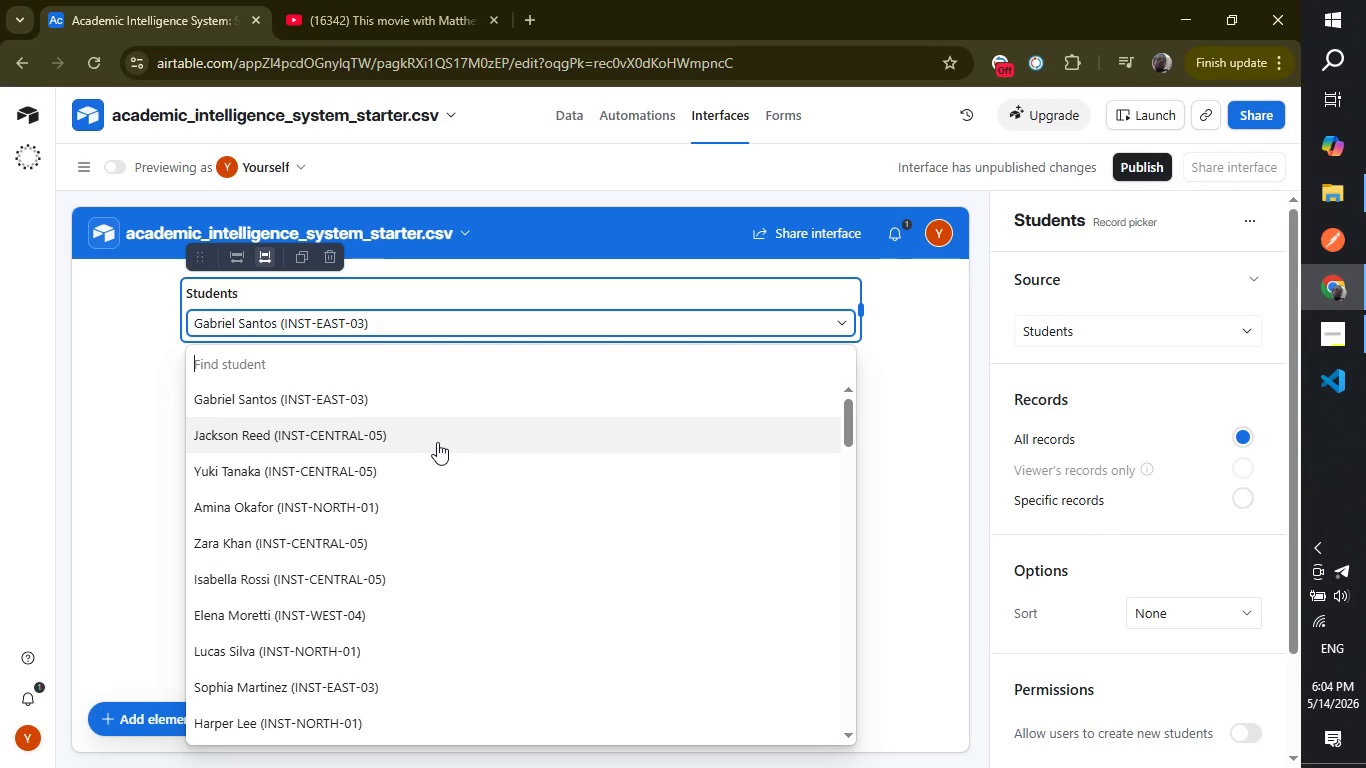 
left_click([437, 441])
 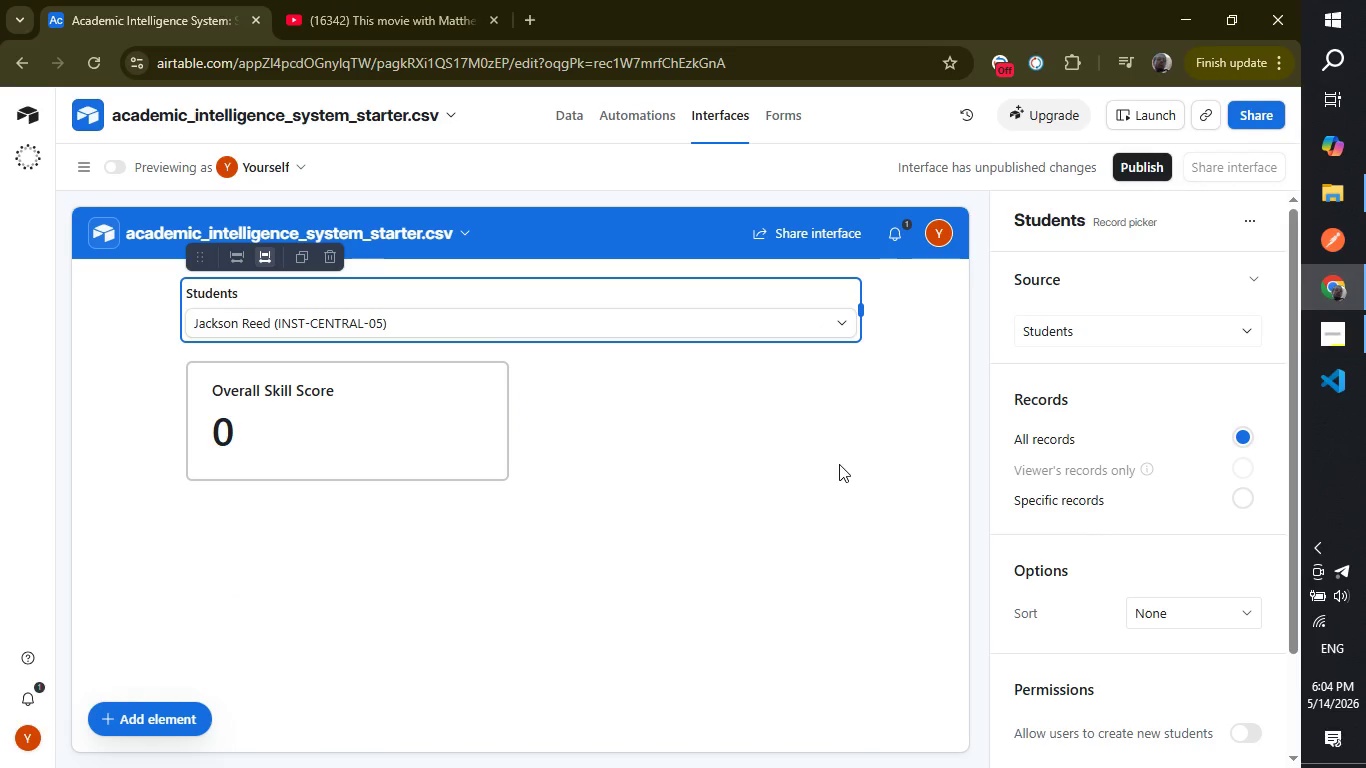 
left_click([839, 464])
 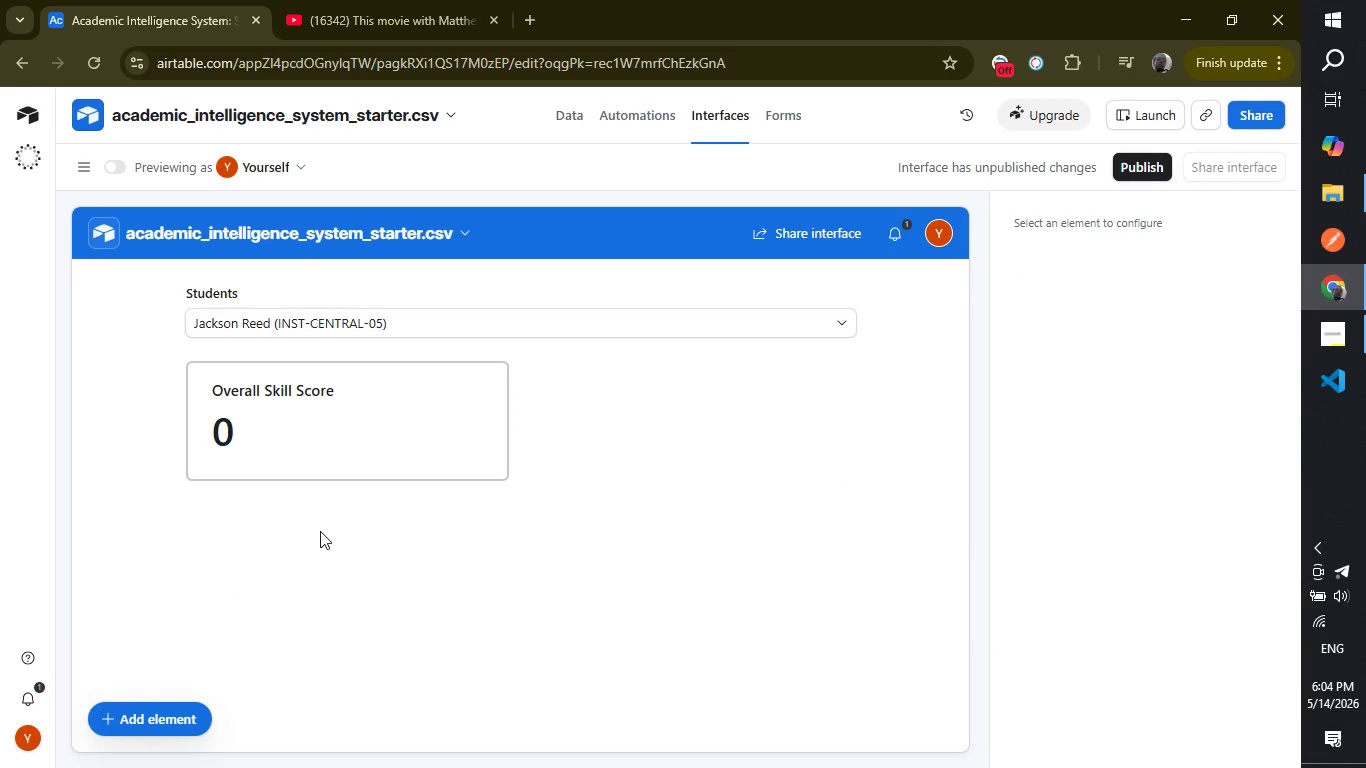 
left_click([350, 418])
 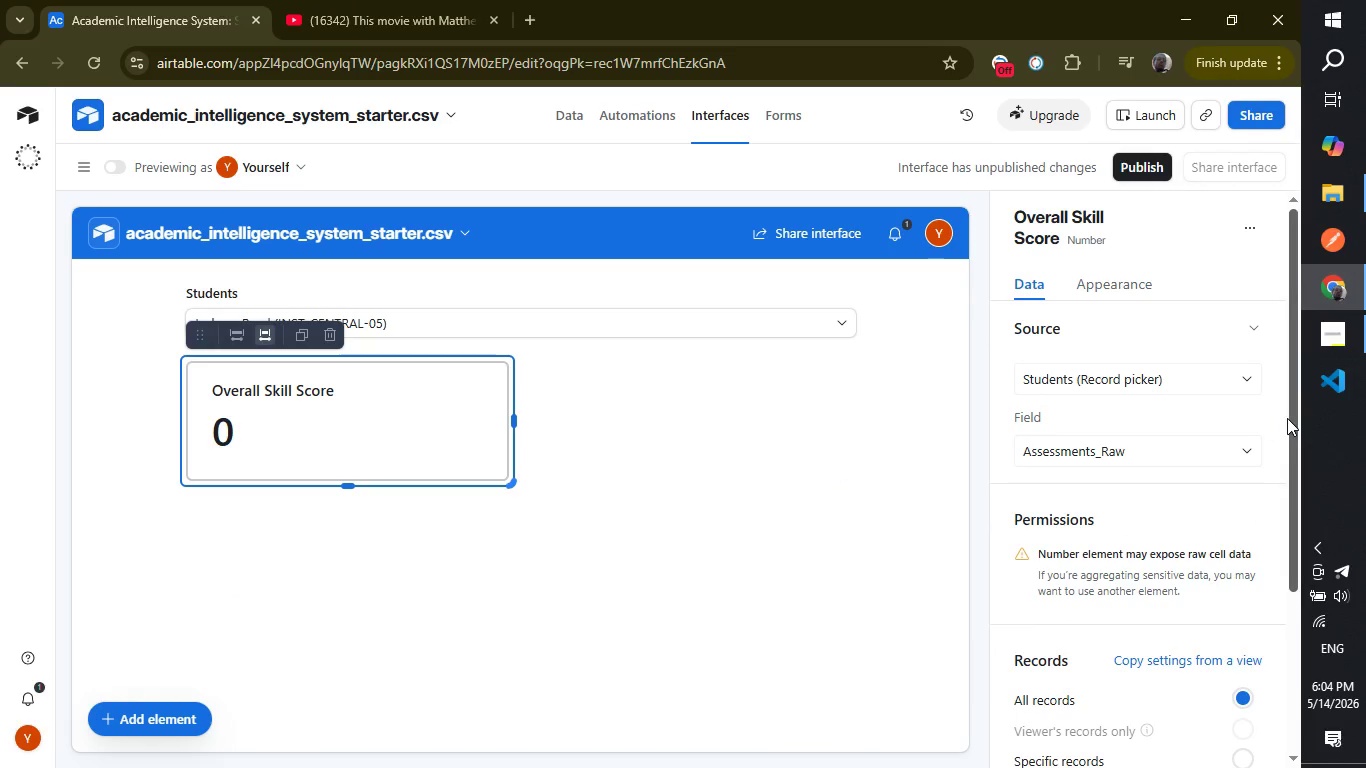 
left_click_drag(start_coordinate=[1287, 419], to_coordinate=[1280, 585])
 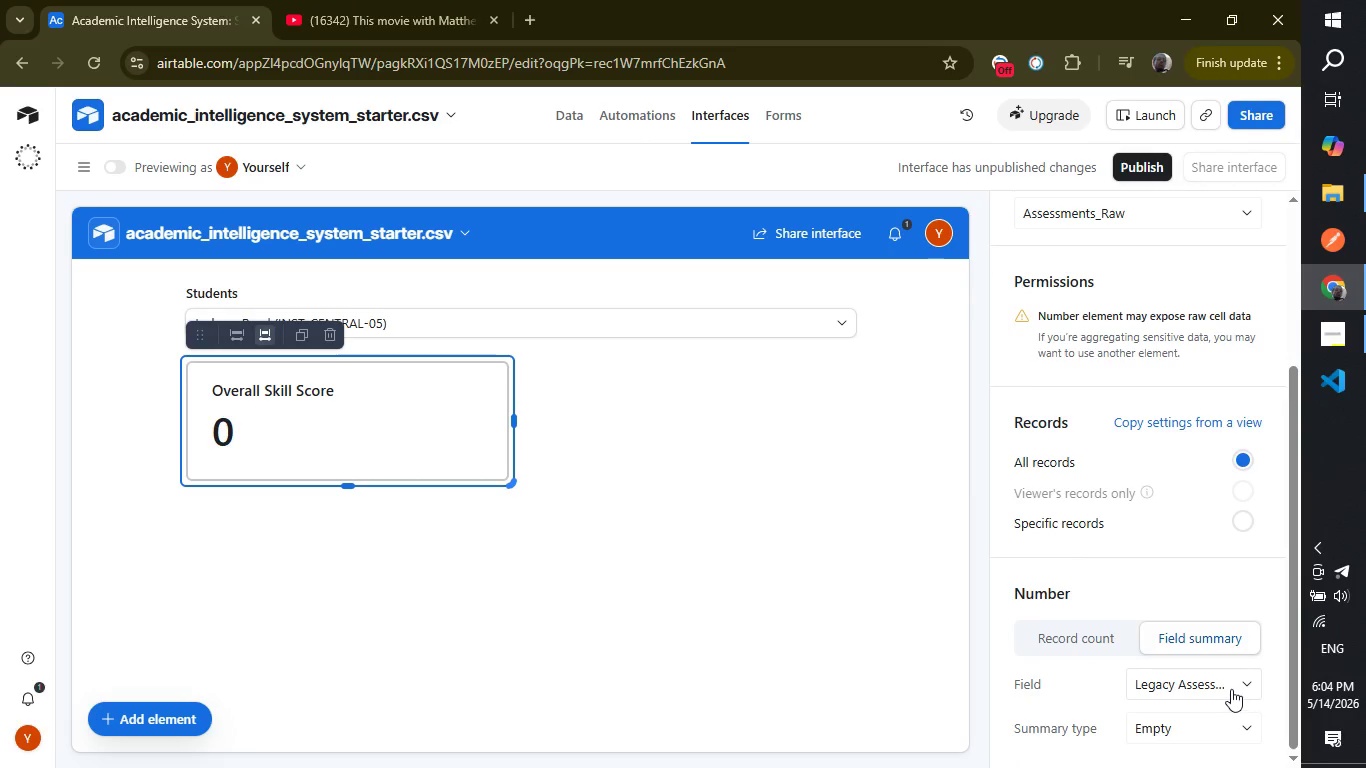 
left_click([1224, 688])
 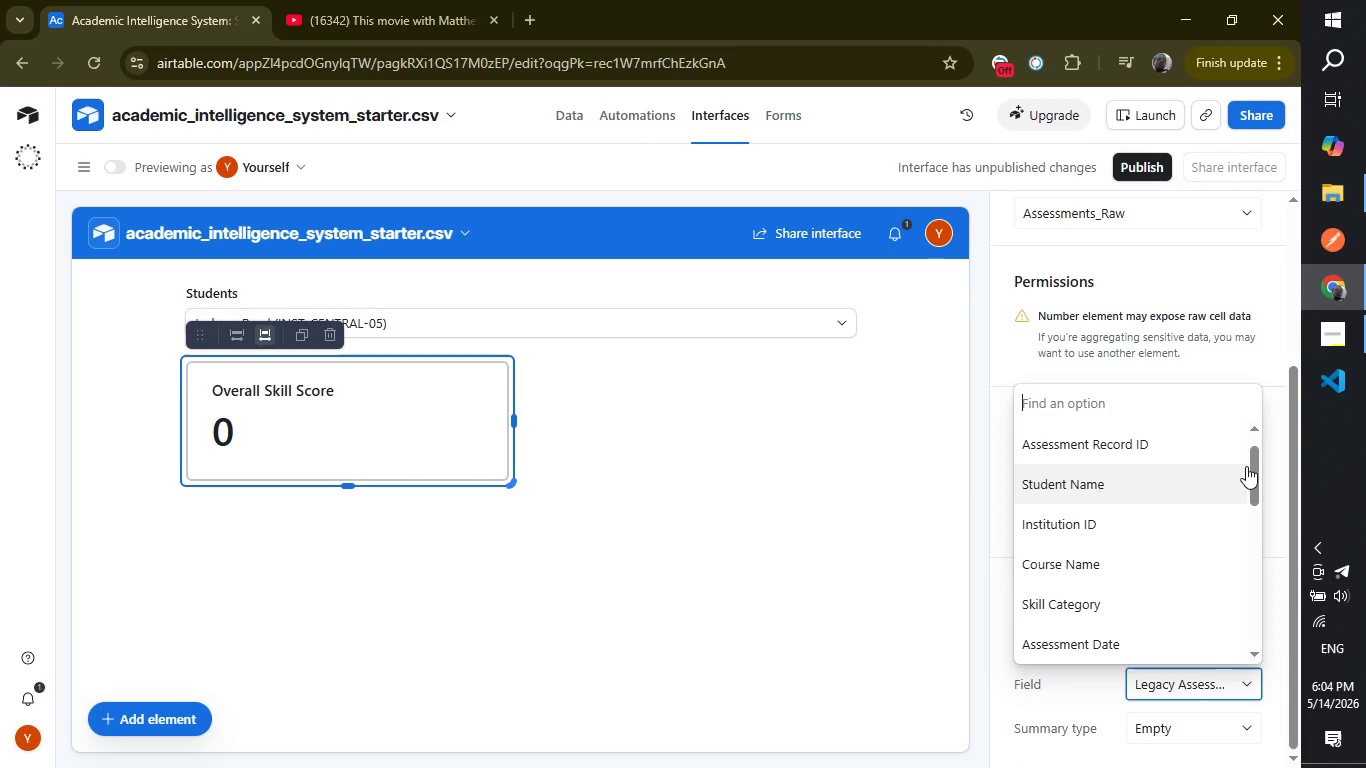 
left_click_drag(start_coordinate=[1250, 466], to_coordinate=[1262, 719])
 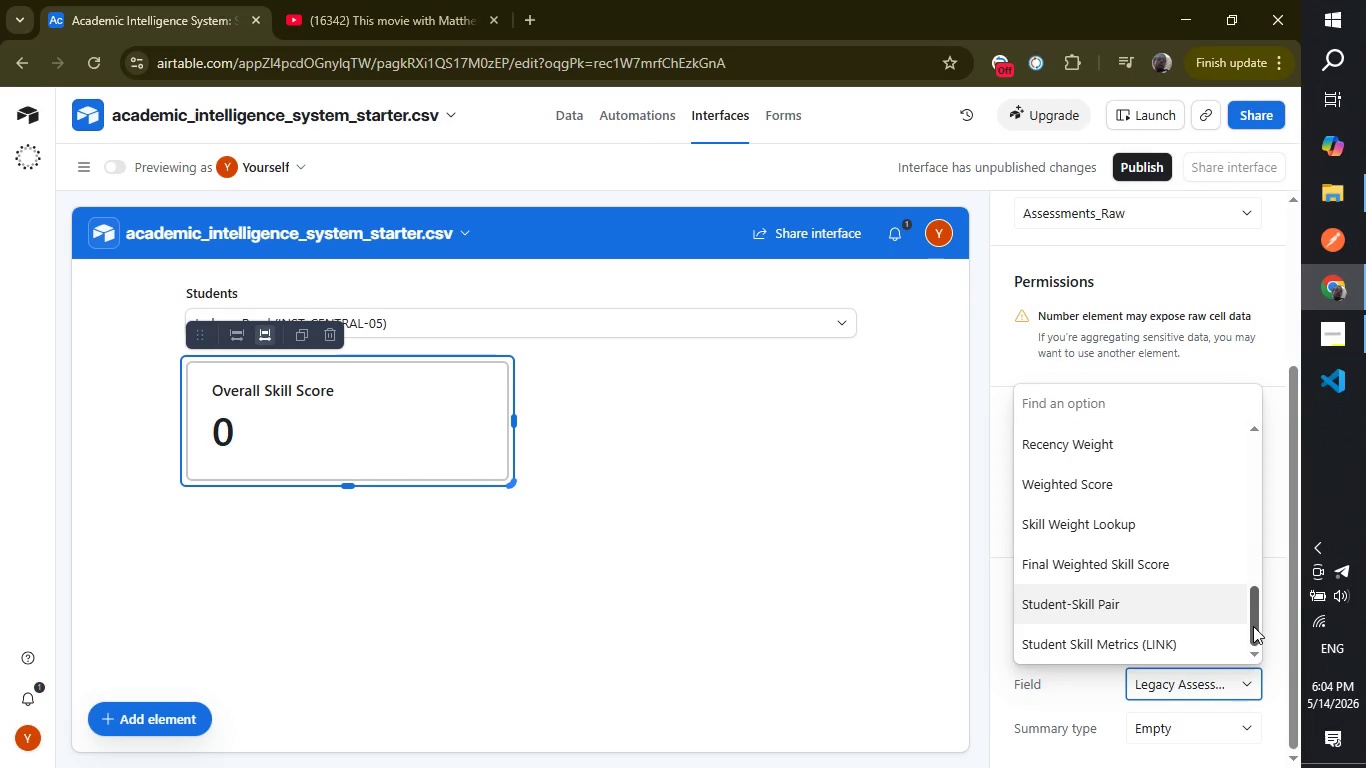 
left_click_drag(start_coordinate=[1254, 625], to_coordinate=[1253, 533])
 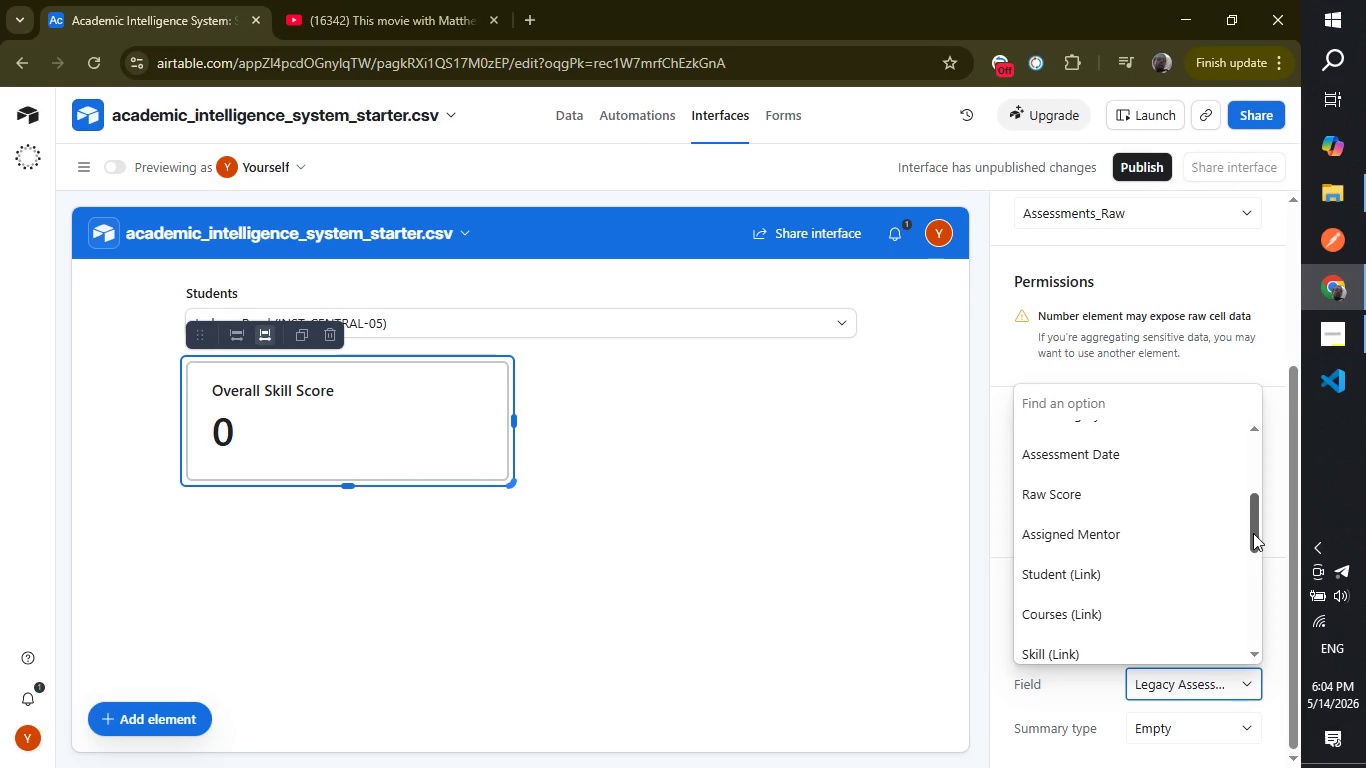 
double_click([1253, 533])
 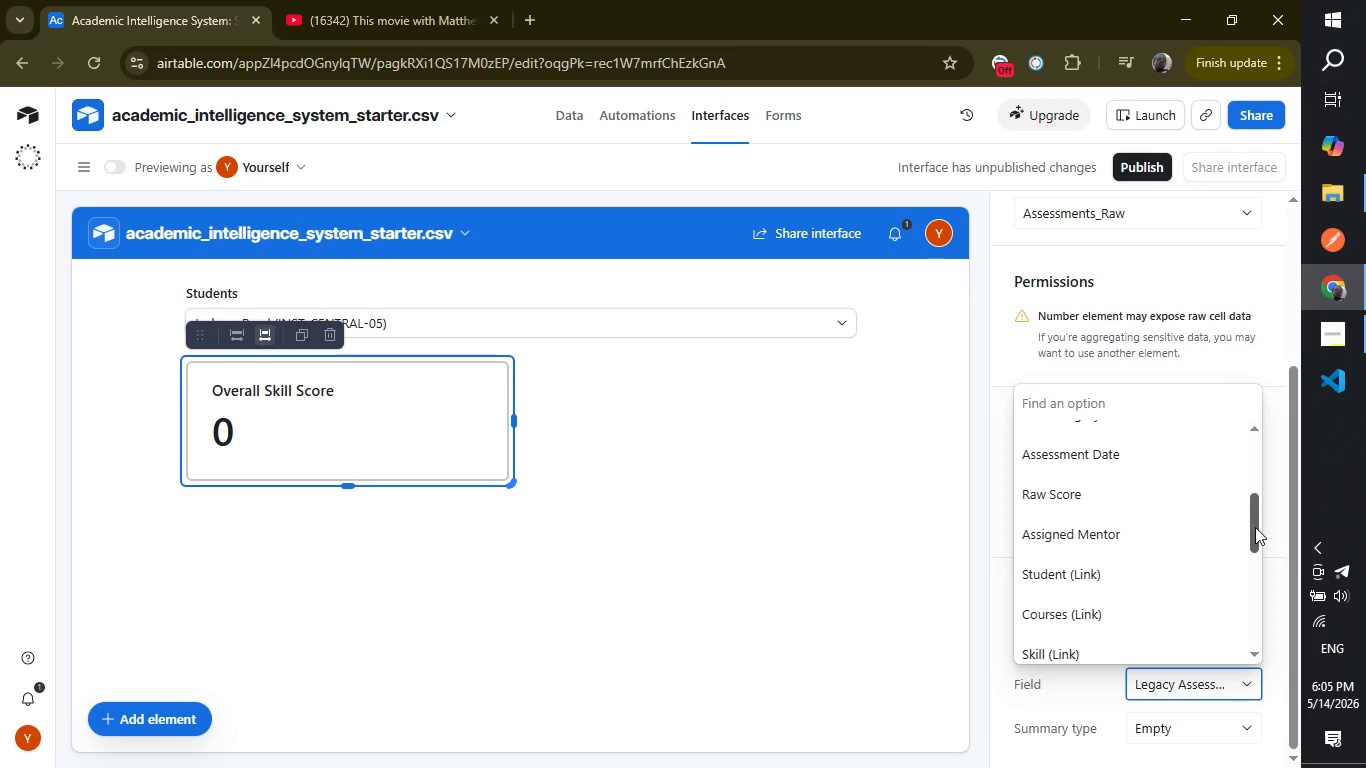 
left_click_drag(start_coordinate=[1255, 527], to_coordinate=[1255, 454])
 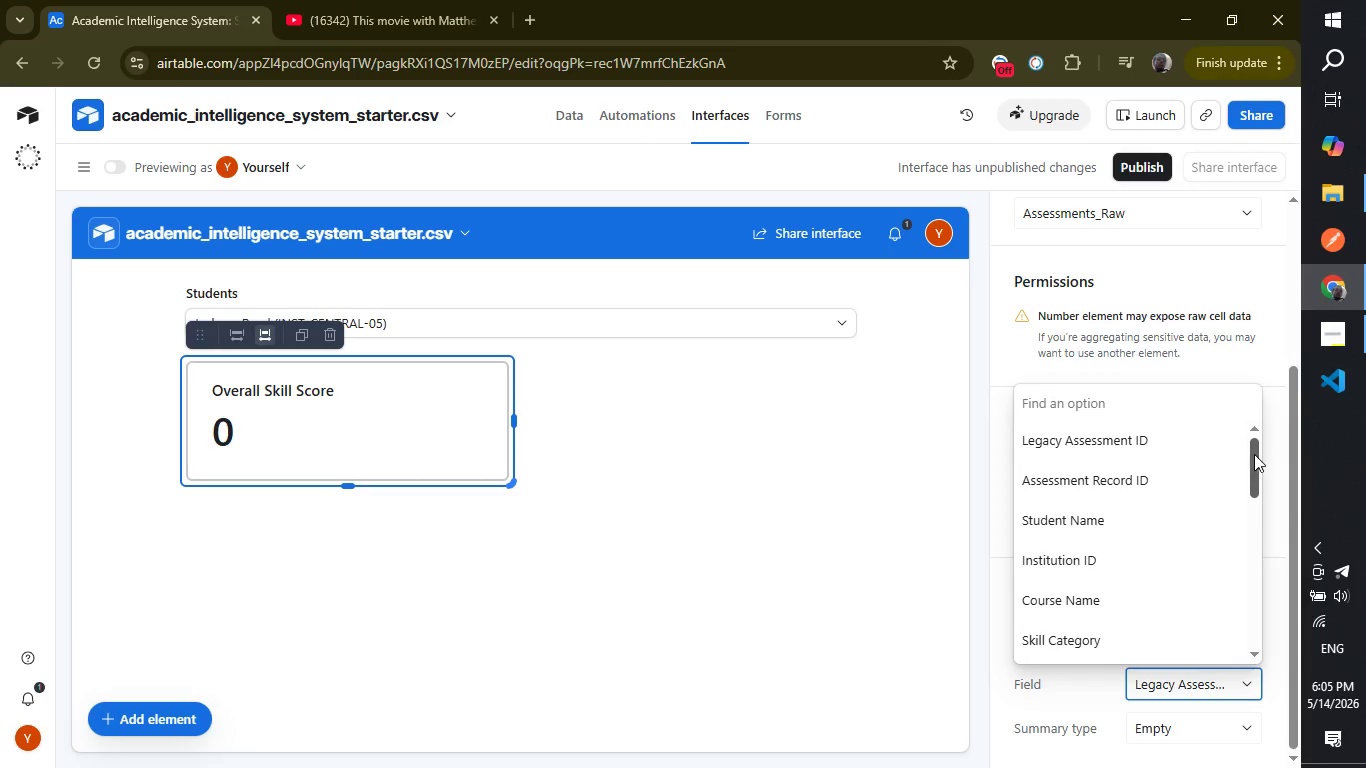 
wait(8.14)
 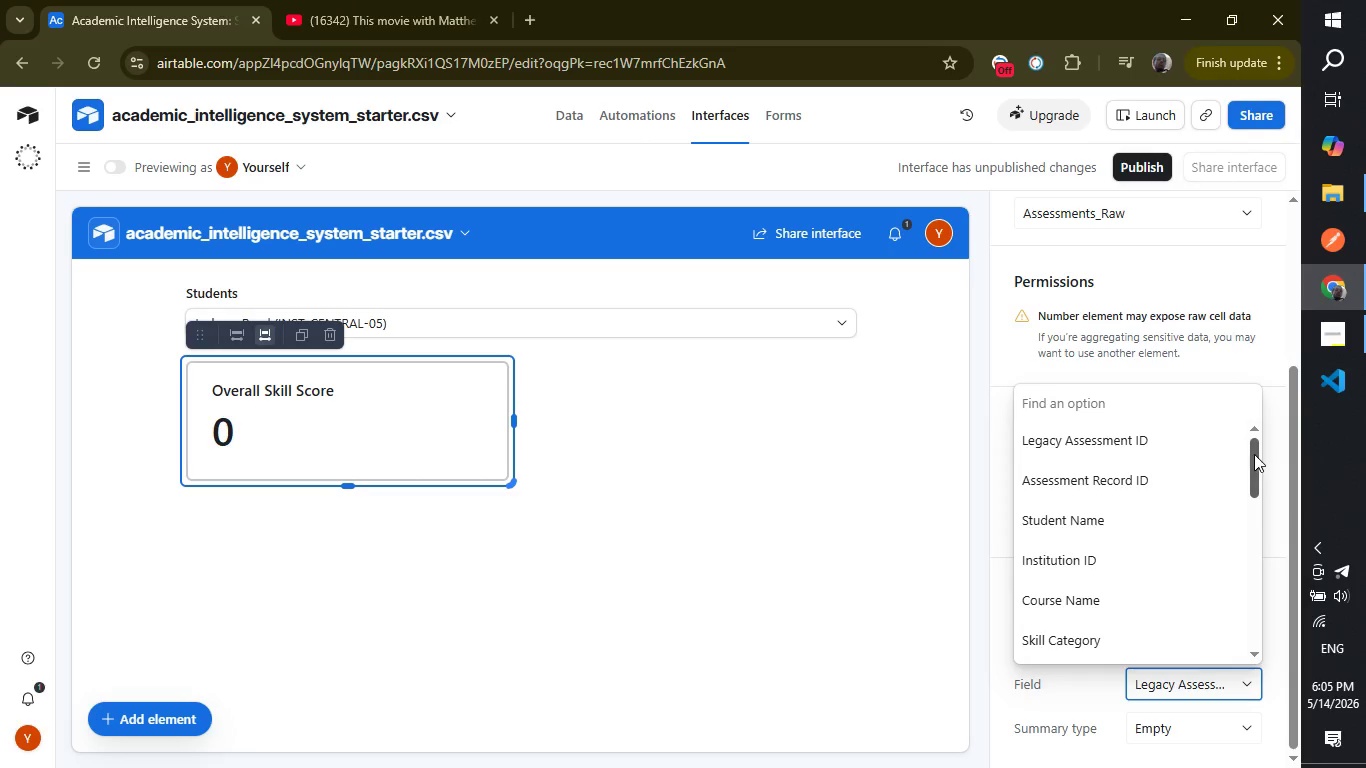 
left_click([569, 117])
 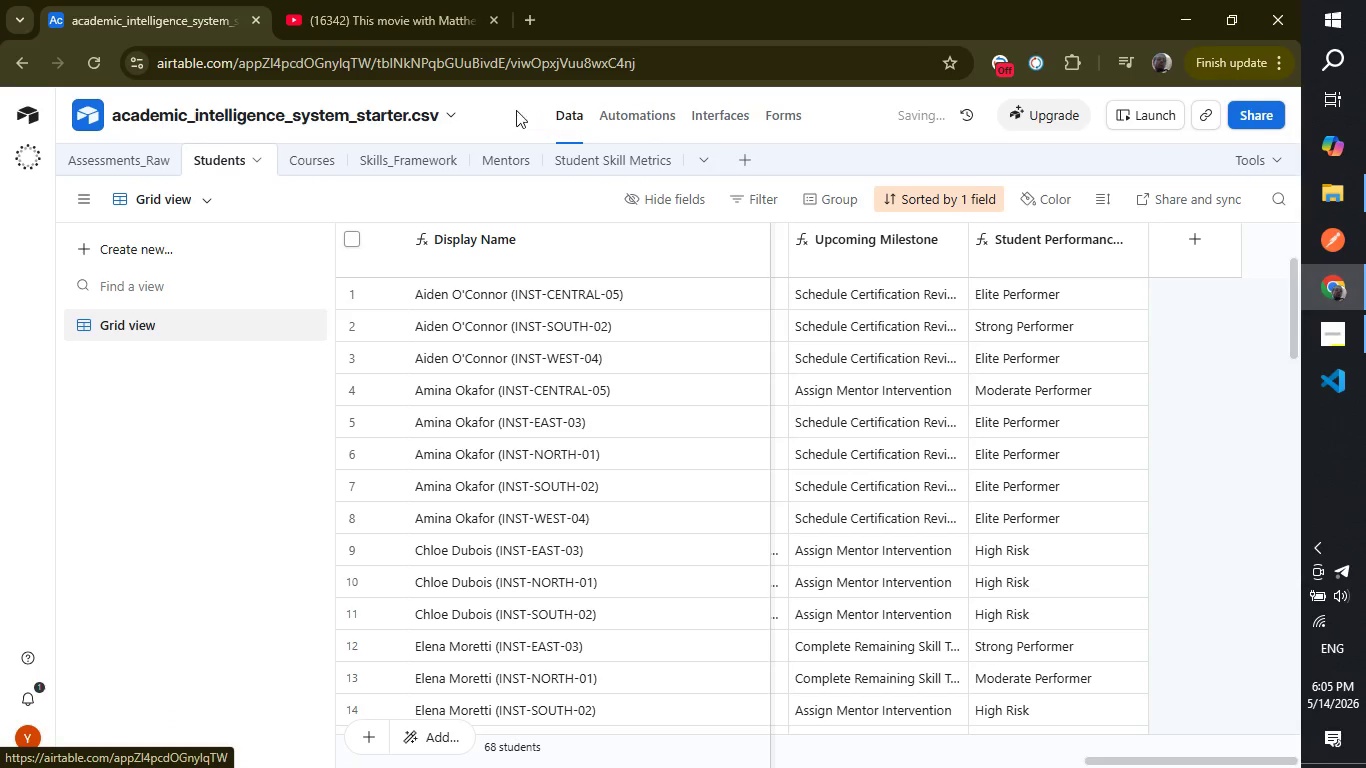 
left_click([516, 109])
 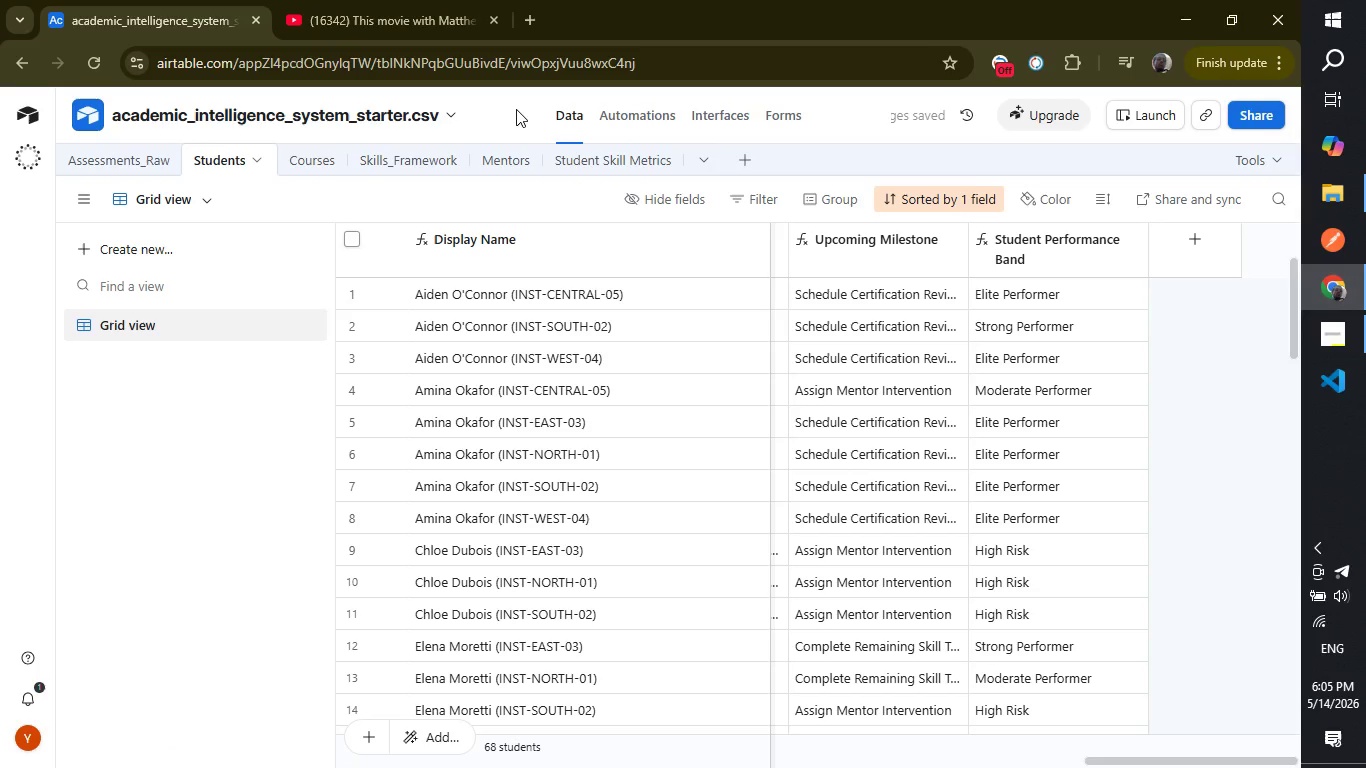 
left_click([516, 109])
 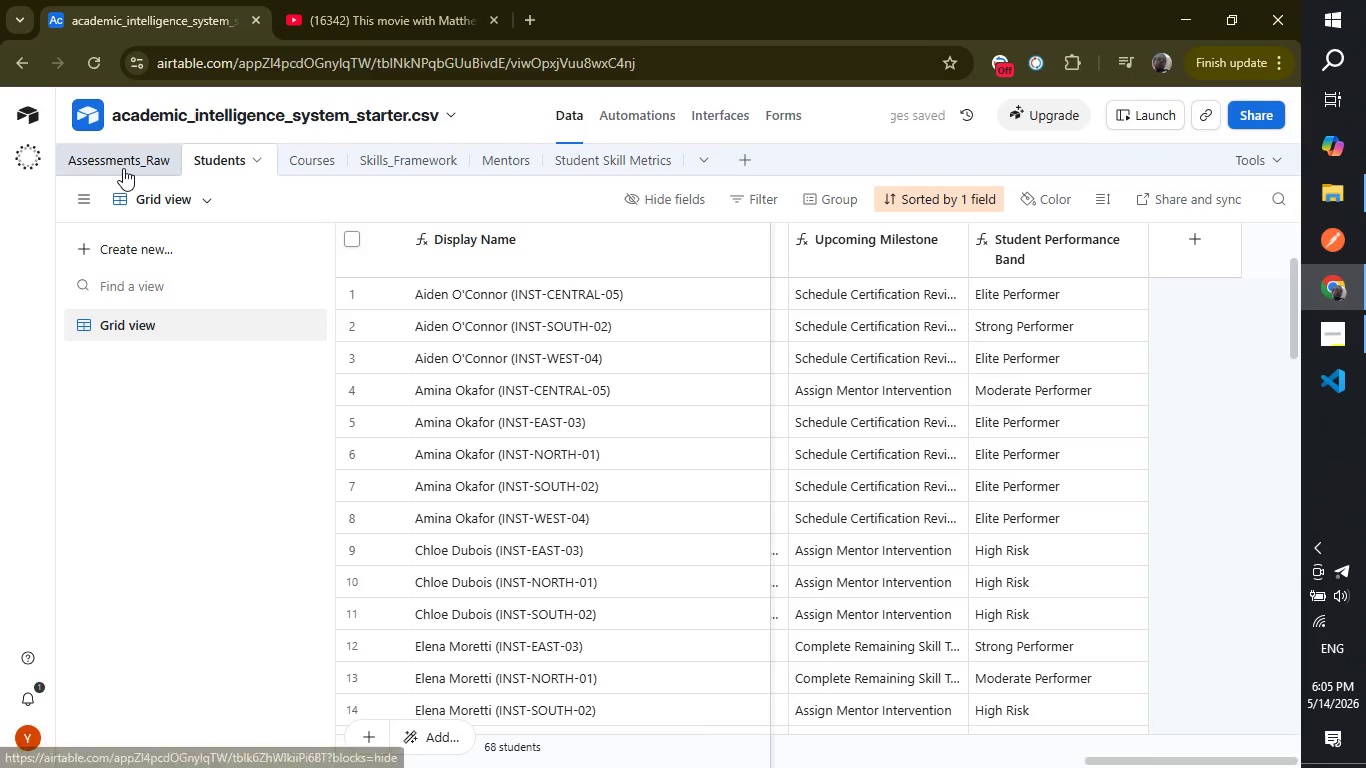 
left_click([123, 168])
 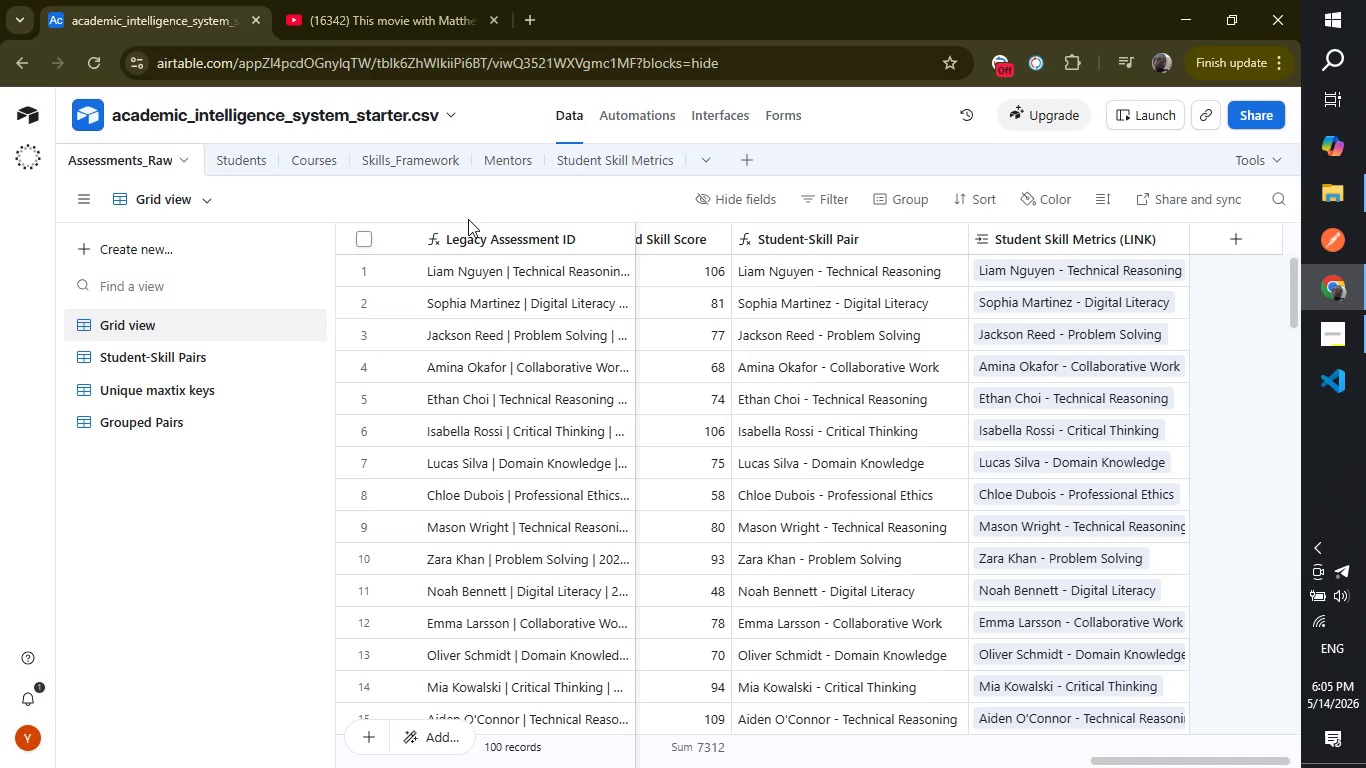 
wait(14.45)
 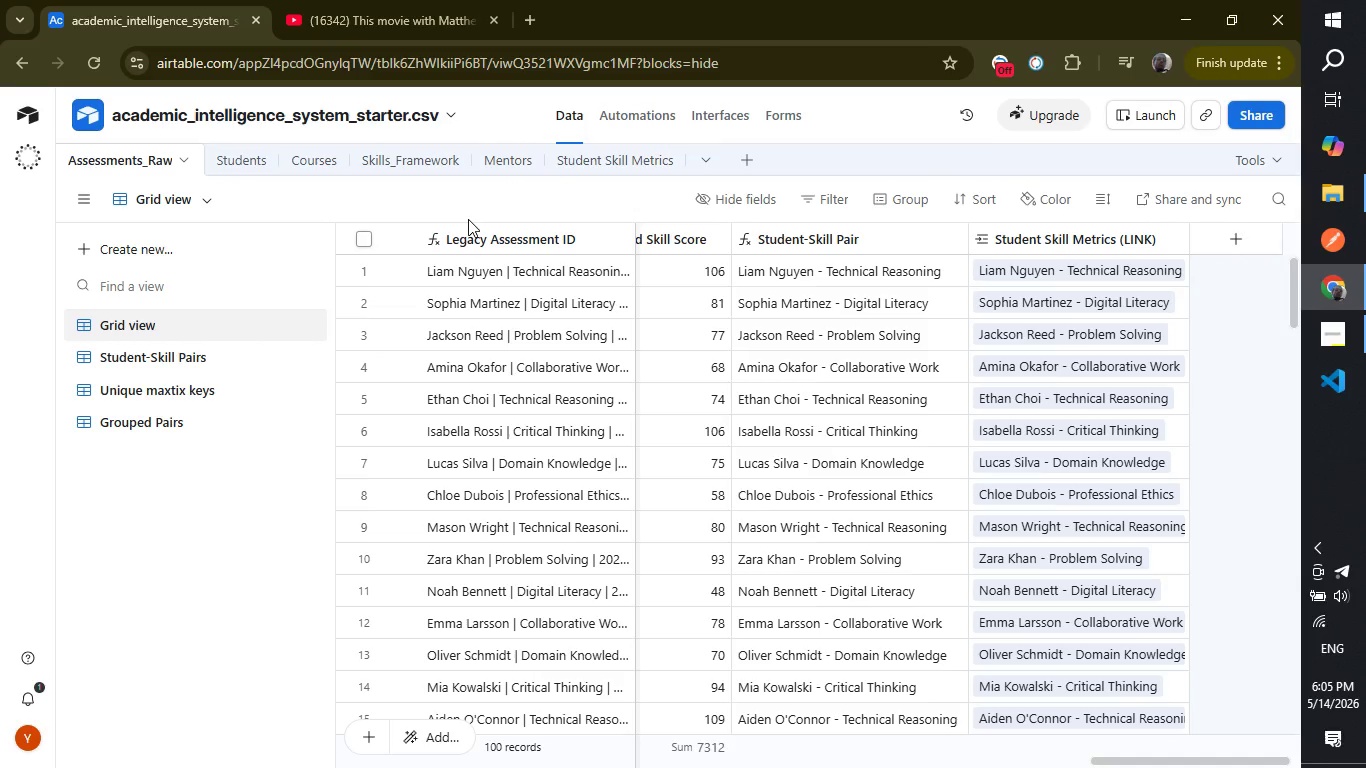 
left_click([708, 109])
 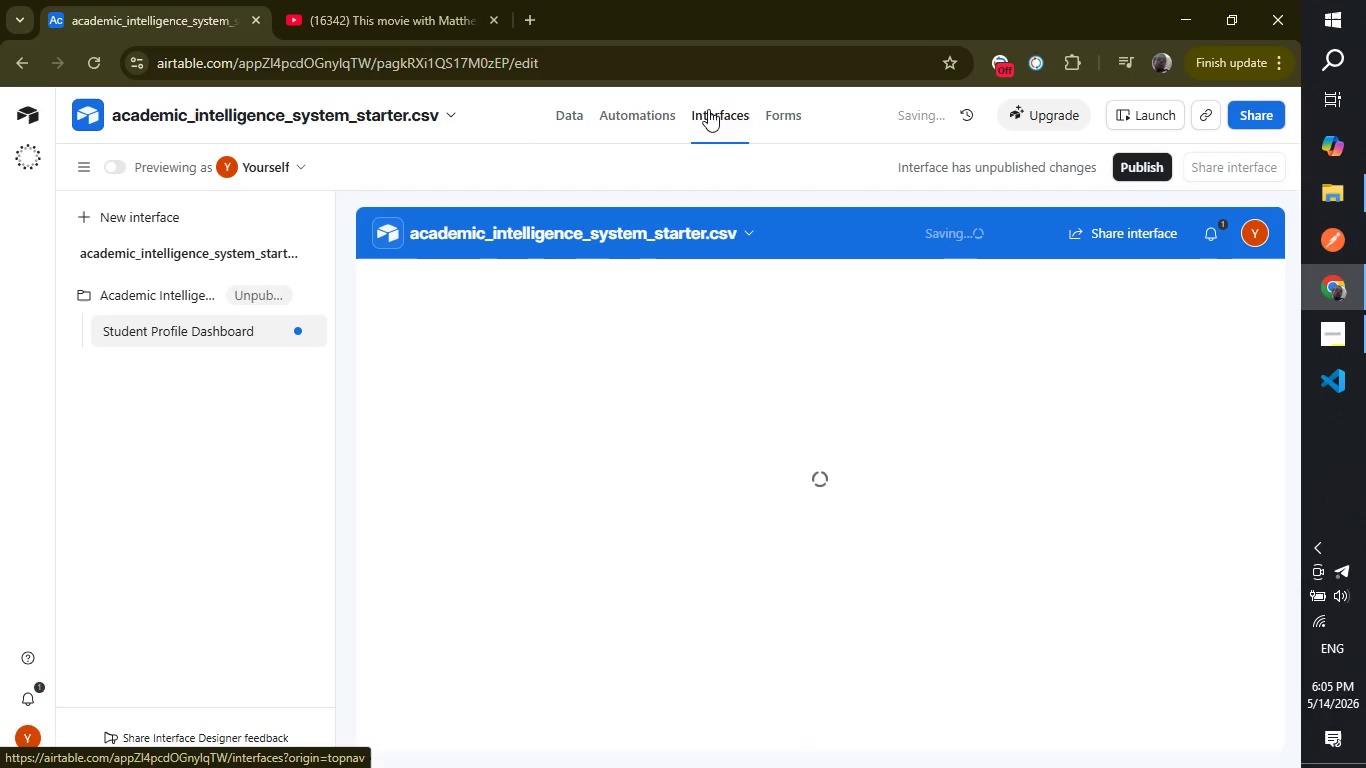 
mouse_move([641, 295])
 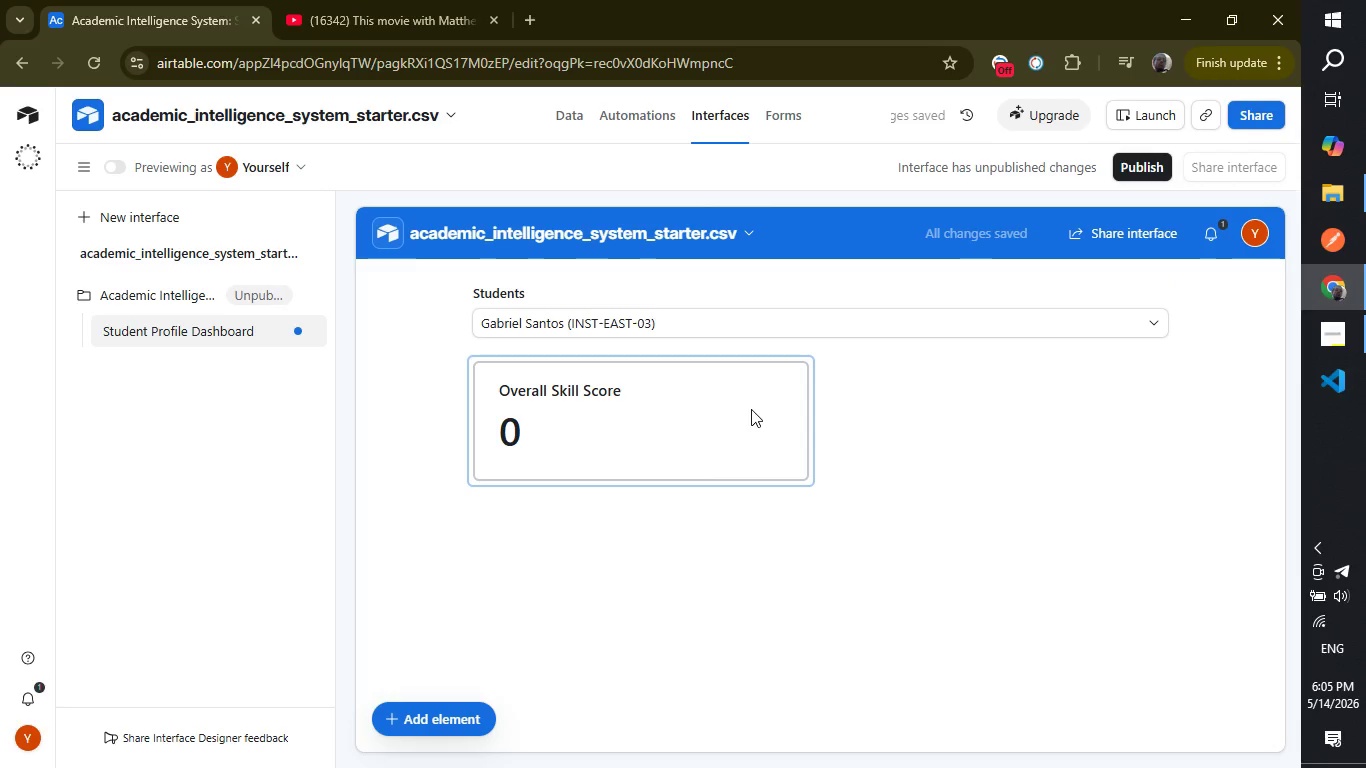 
left_click([751, 409])
 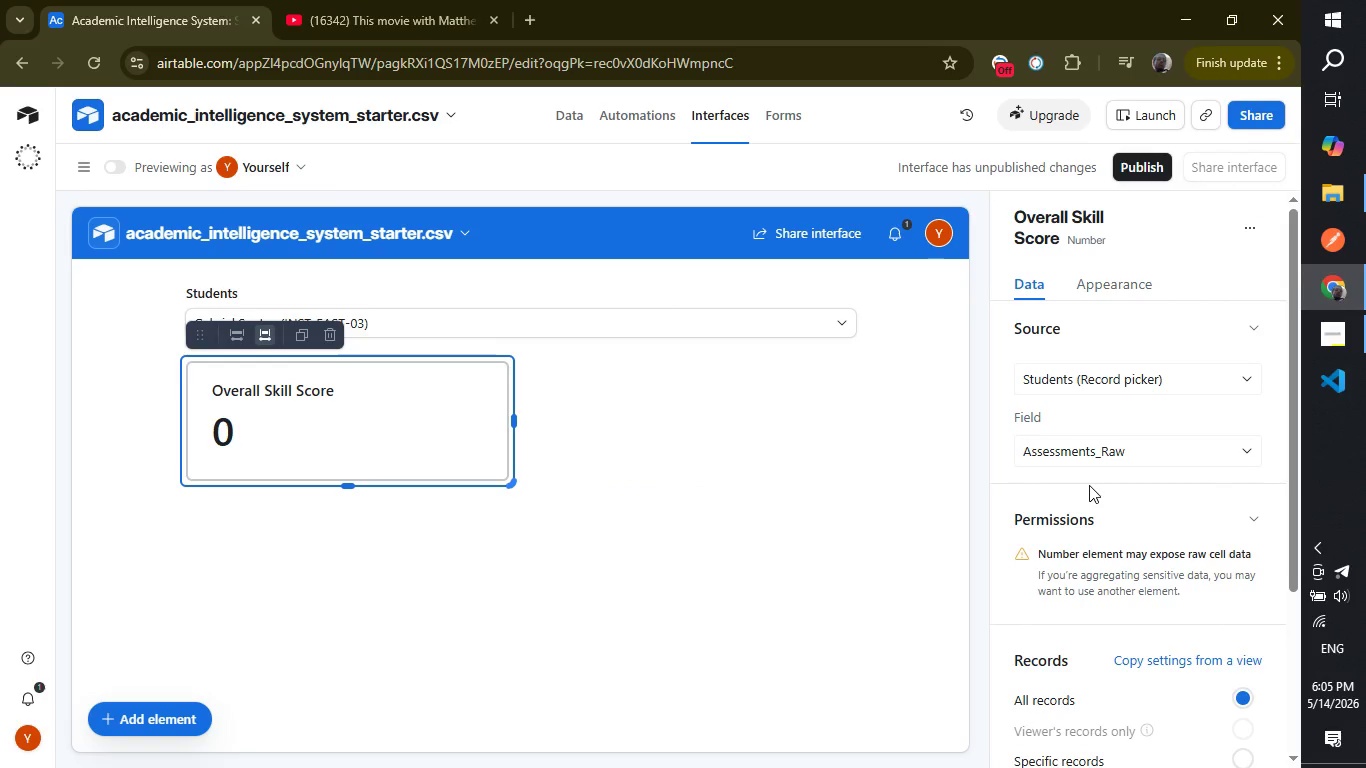 
wait(9.76)
 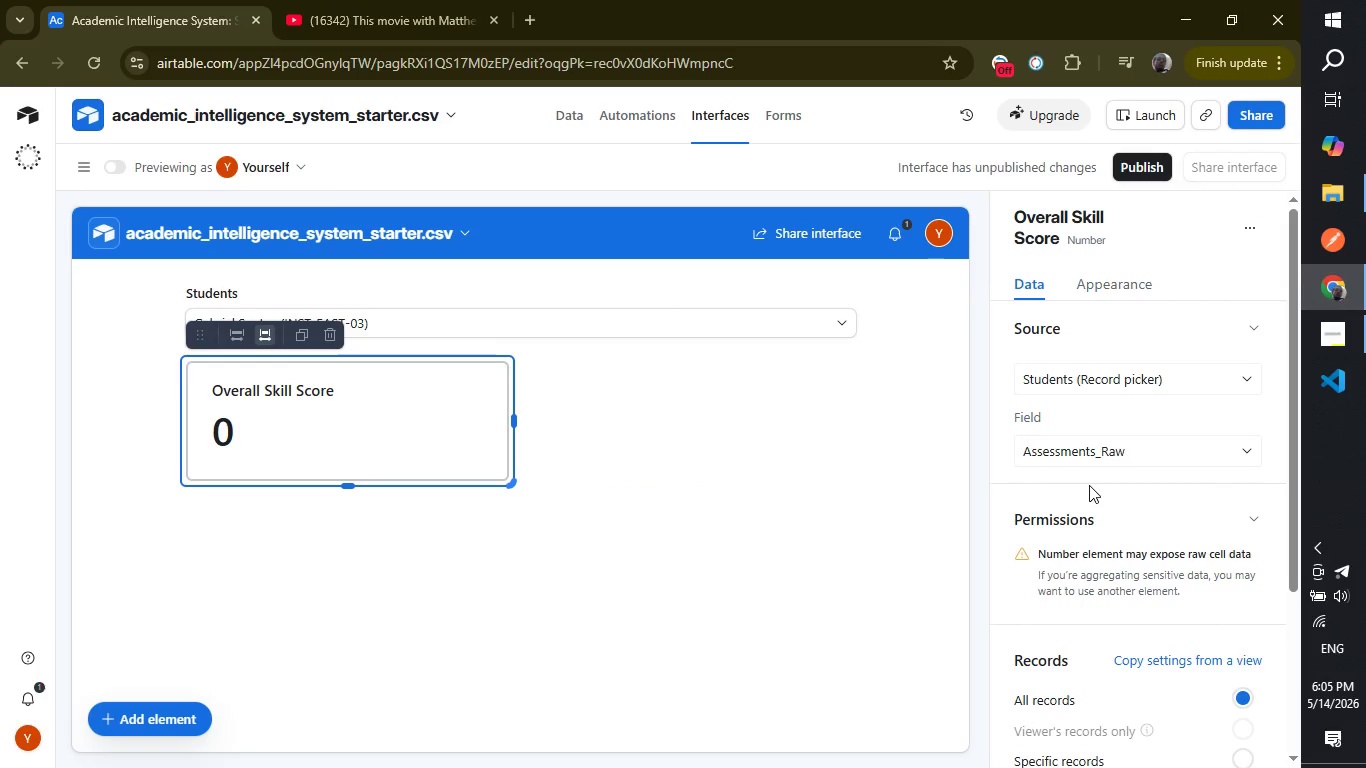 
left_click([1116, 451])
 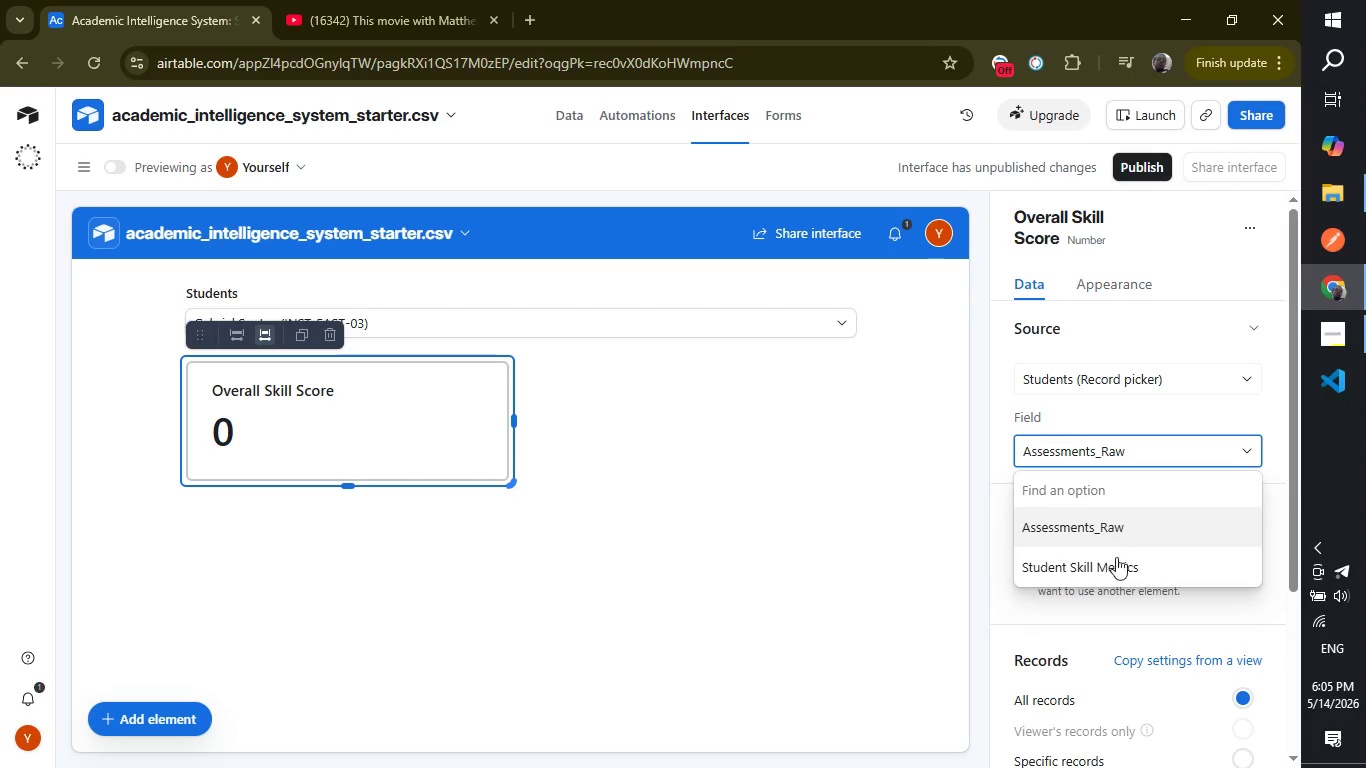 
left_click([1116, 565])
 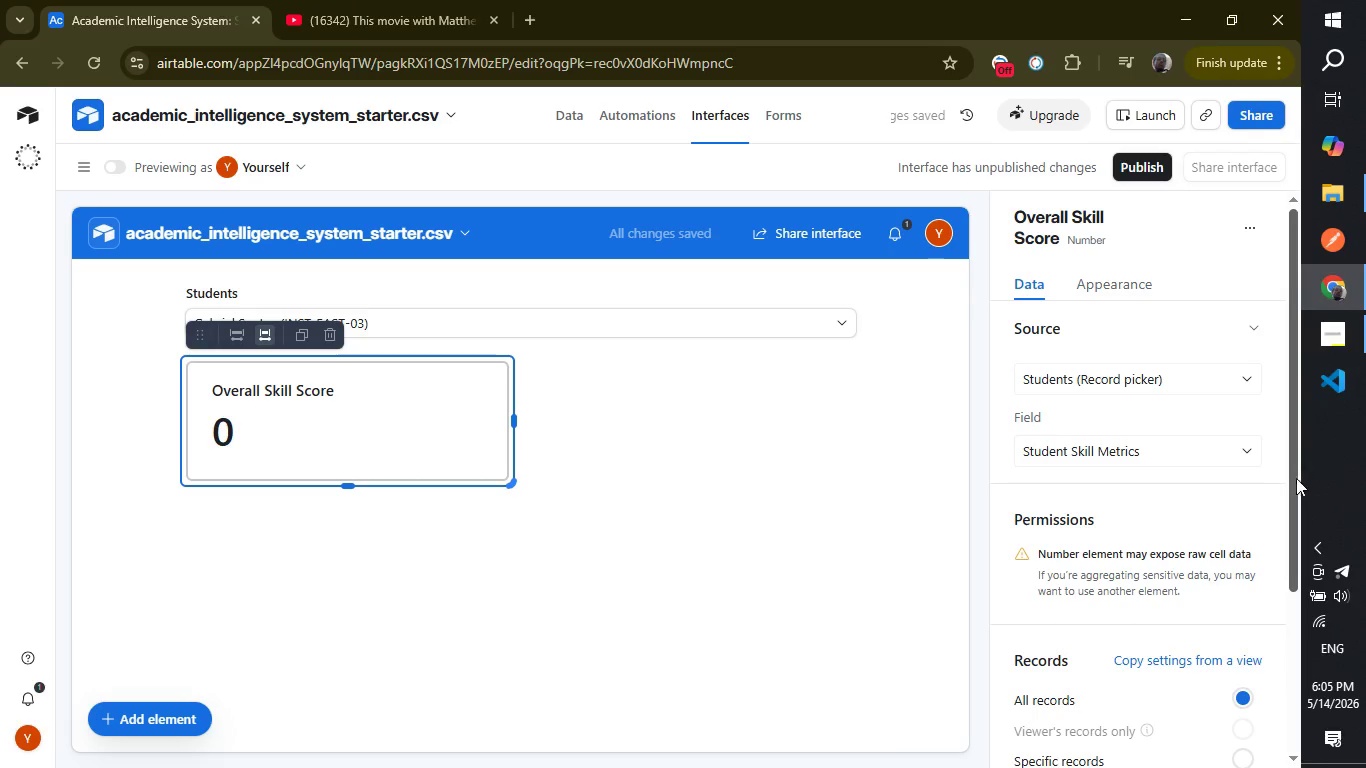 
left_click_drag(start_coordinate=[1292, 479], to_coordinate=[1291, 705])
 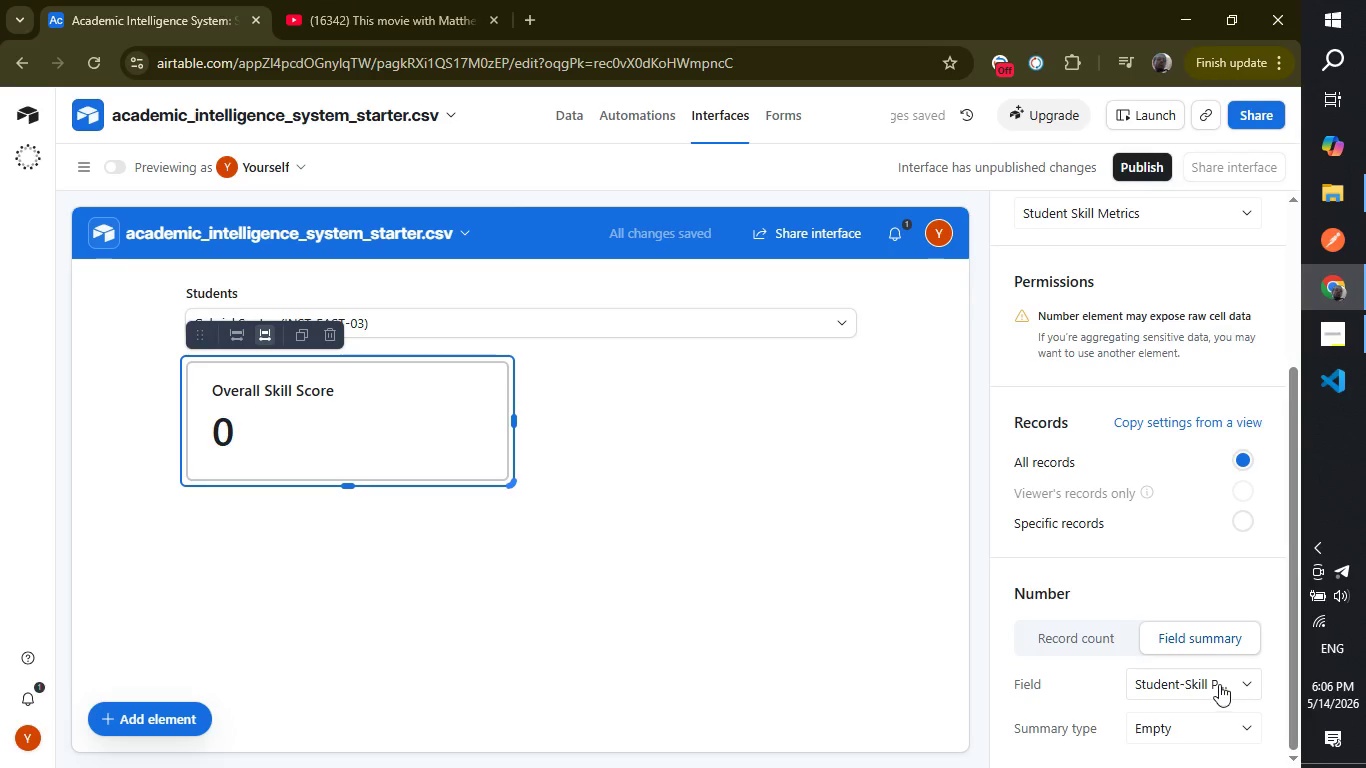 
left_click([1219, 686])
 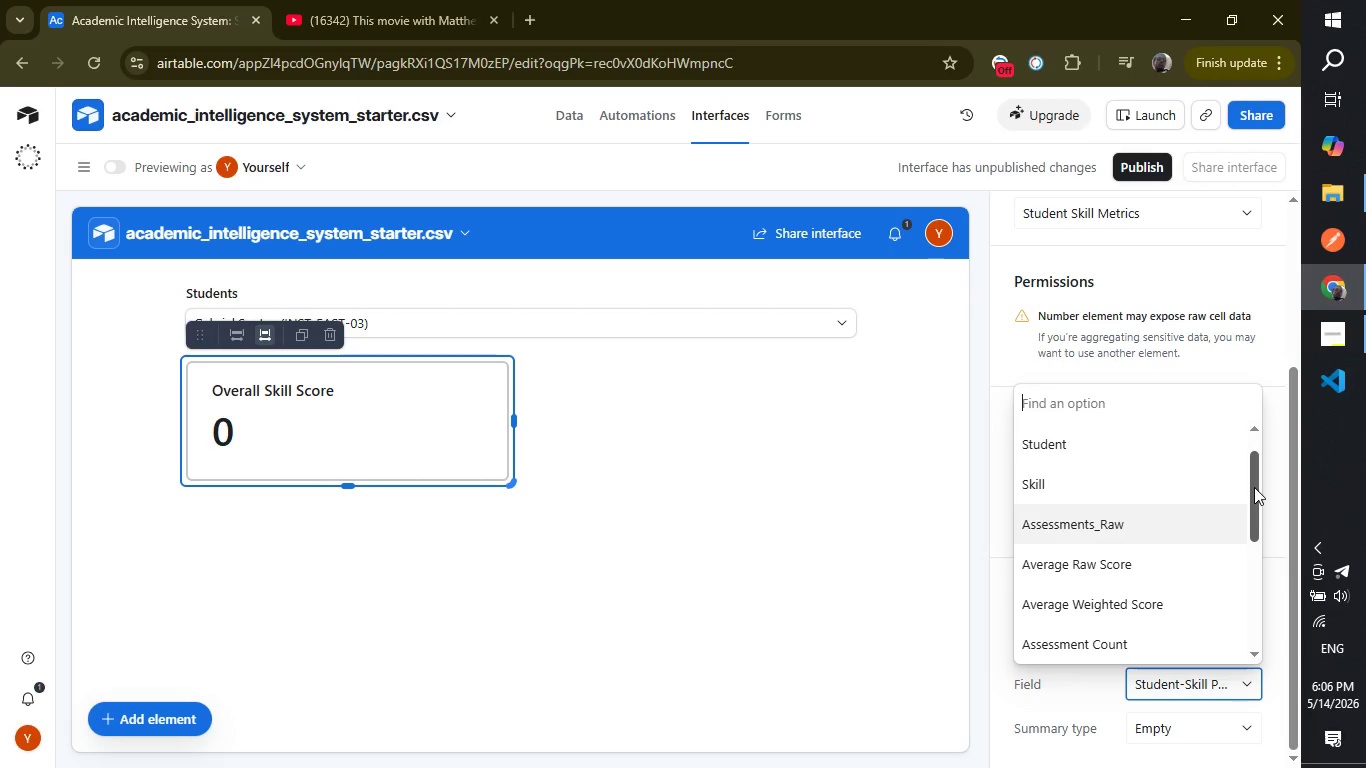 
left_click_drag(start_coordinate=[1254, 487], to_coordinate=[1260, 687])
 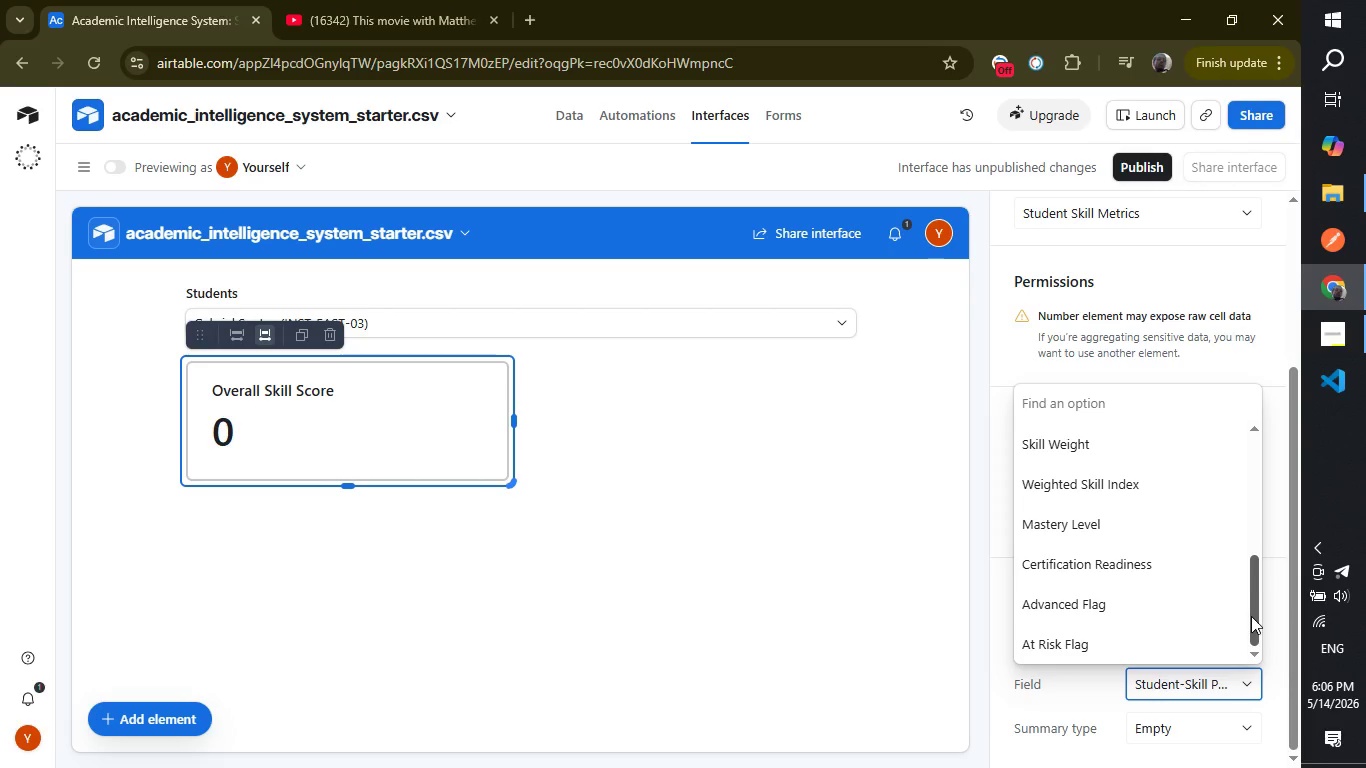 
left_click_drag(start_coordinate=[1251, 616], to_coordinate=[1230, 456])
 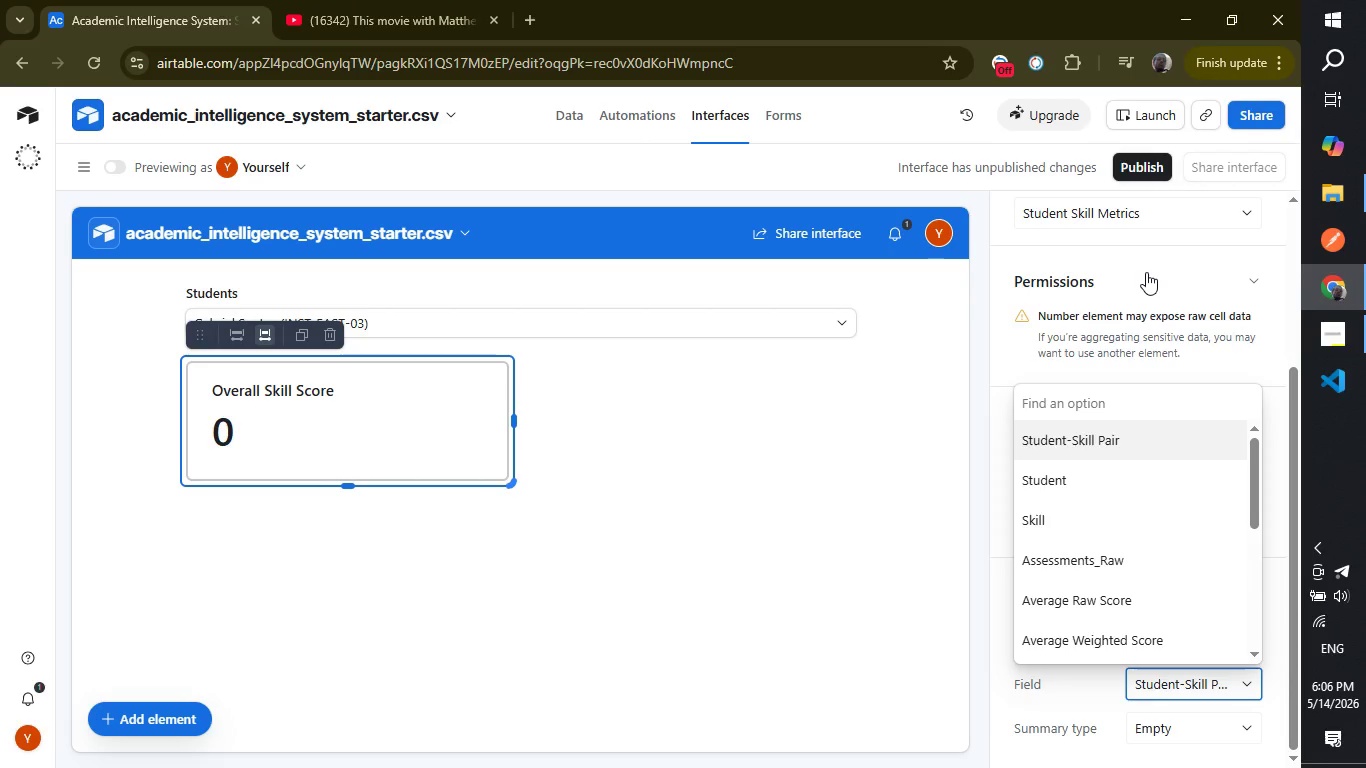 
left_click([1146, 272])
 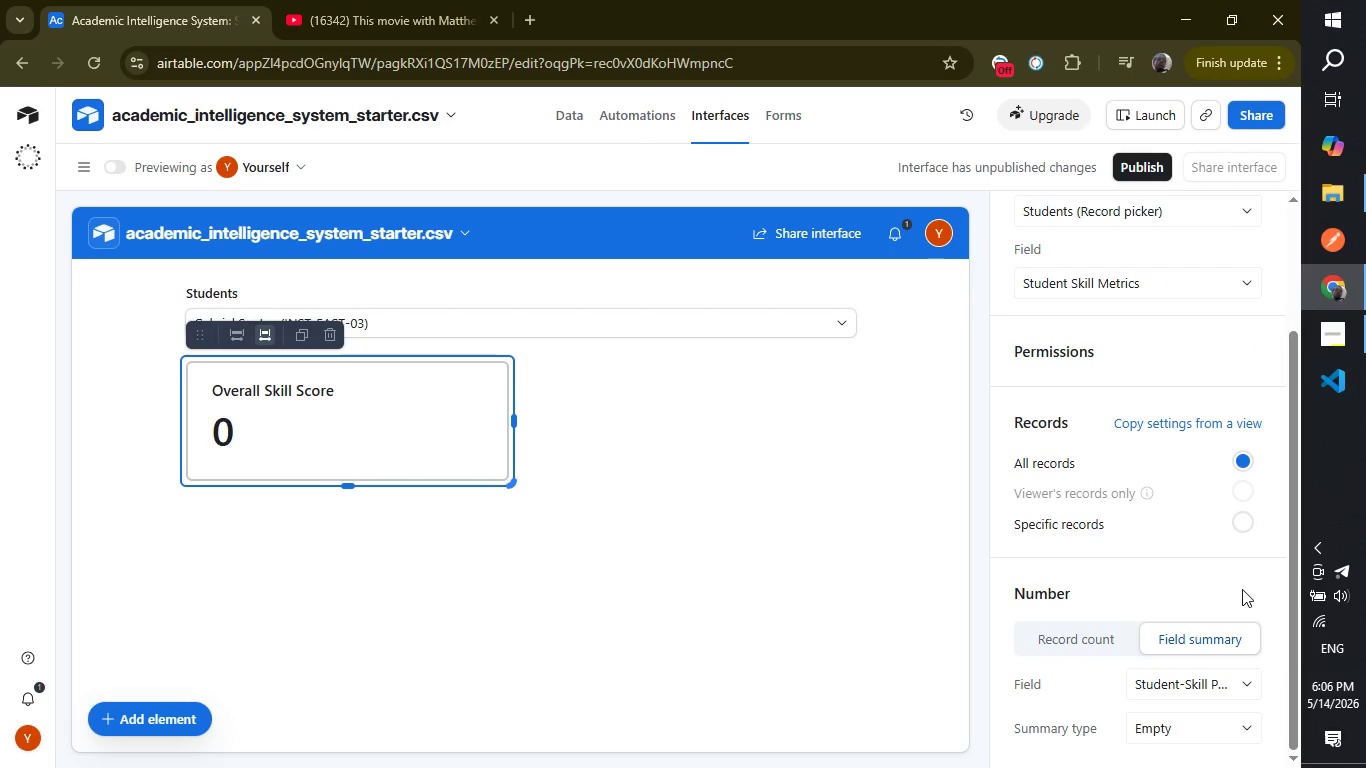 
wait(6.48)
 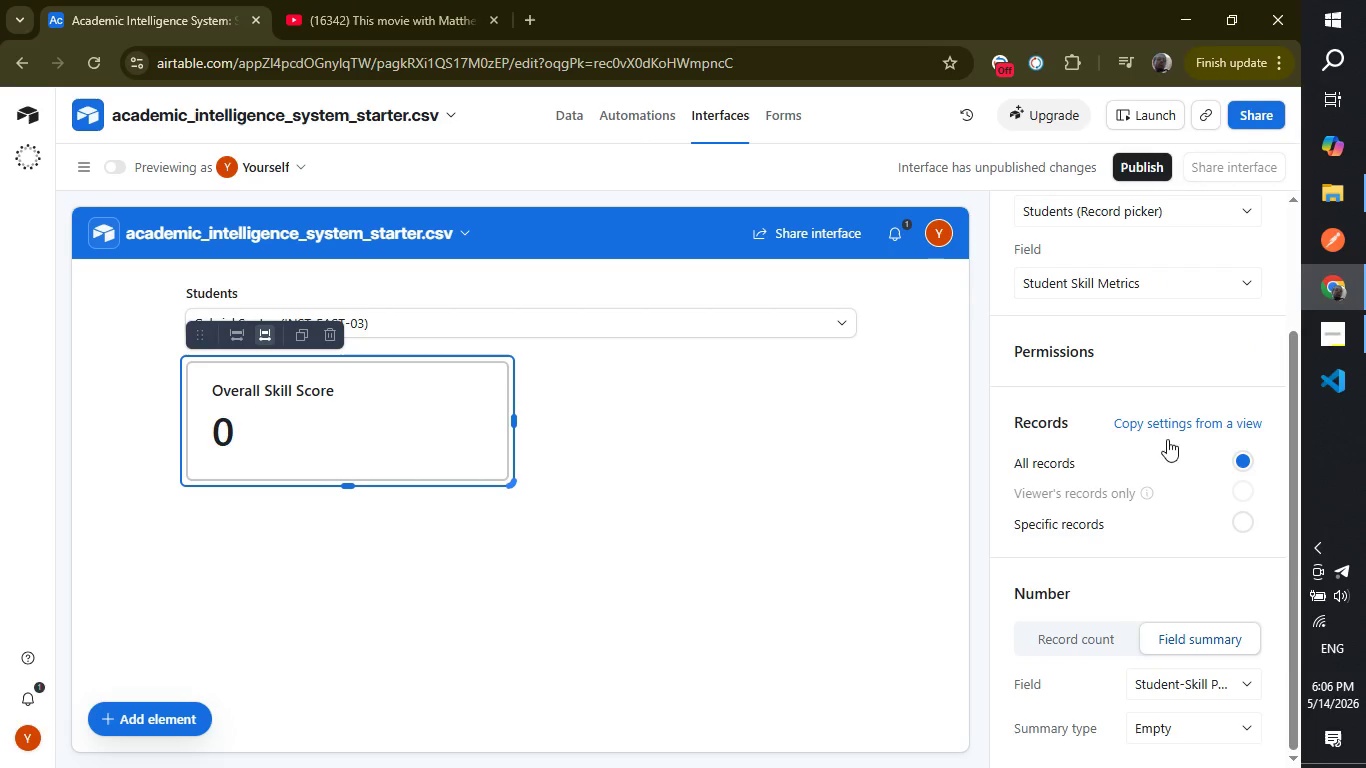 
left_click_drag(start_coordinate=[1288, 605], to_coordinate=[1292, 664])
 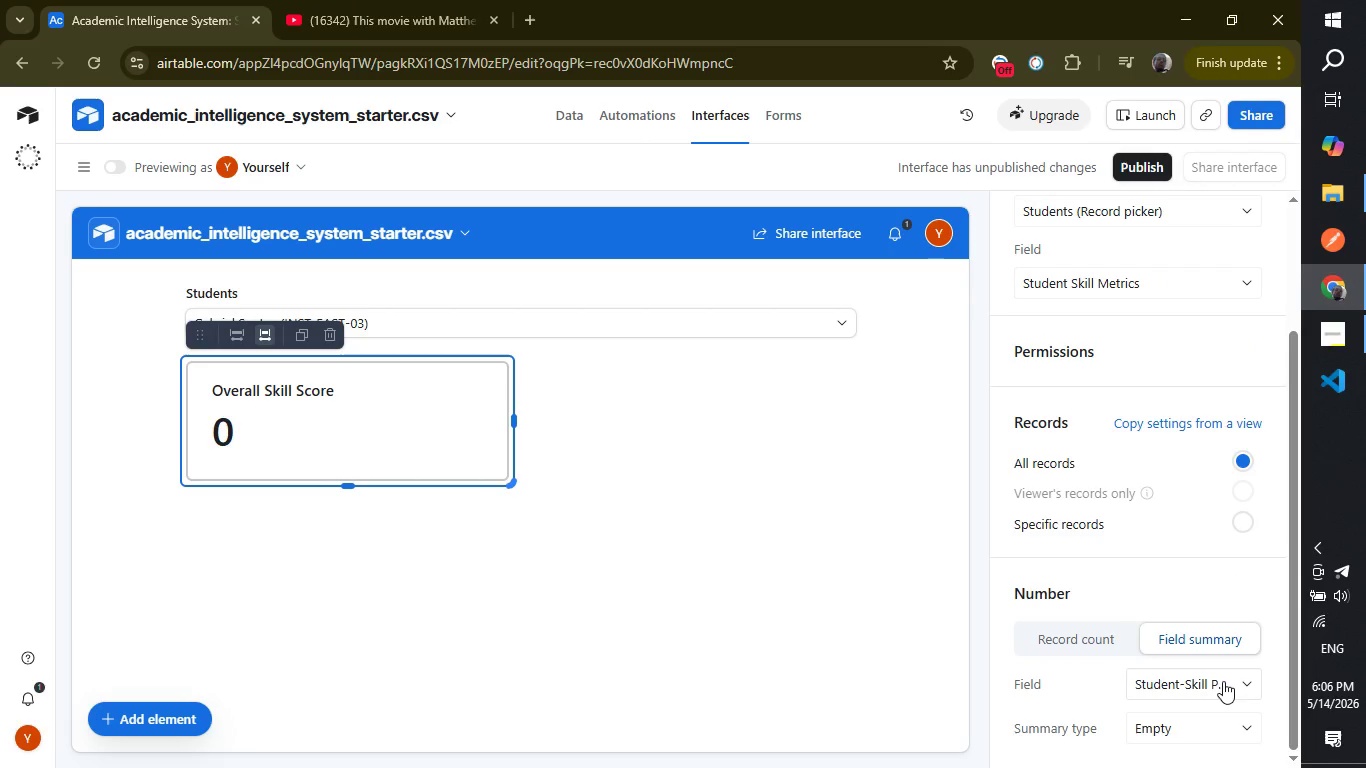 
left_click([1223, 681])
 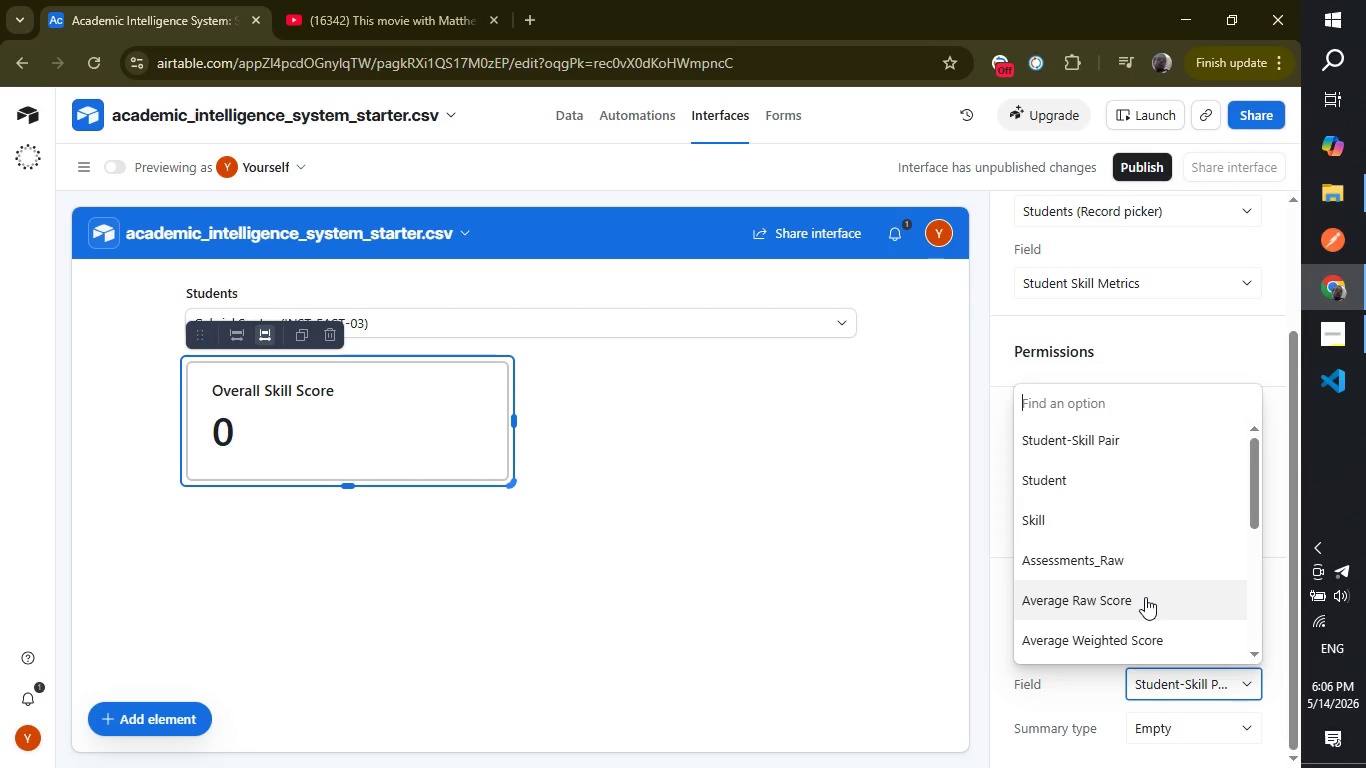 
left_click([1145, 597])
 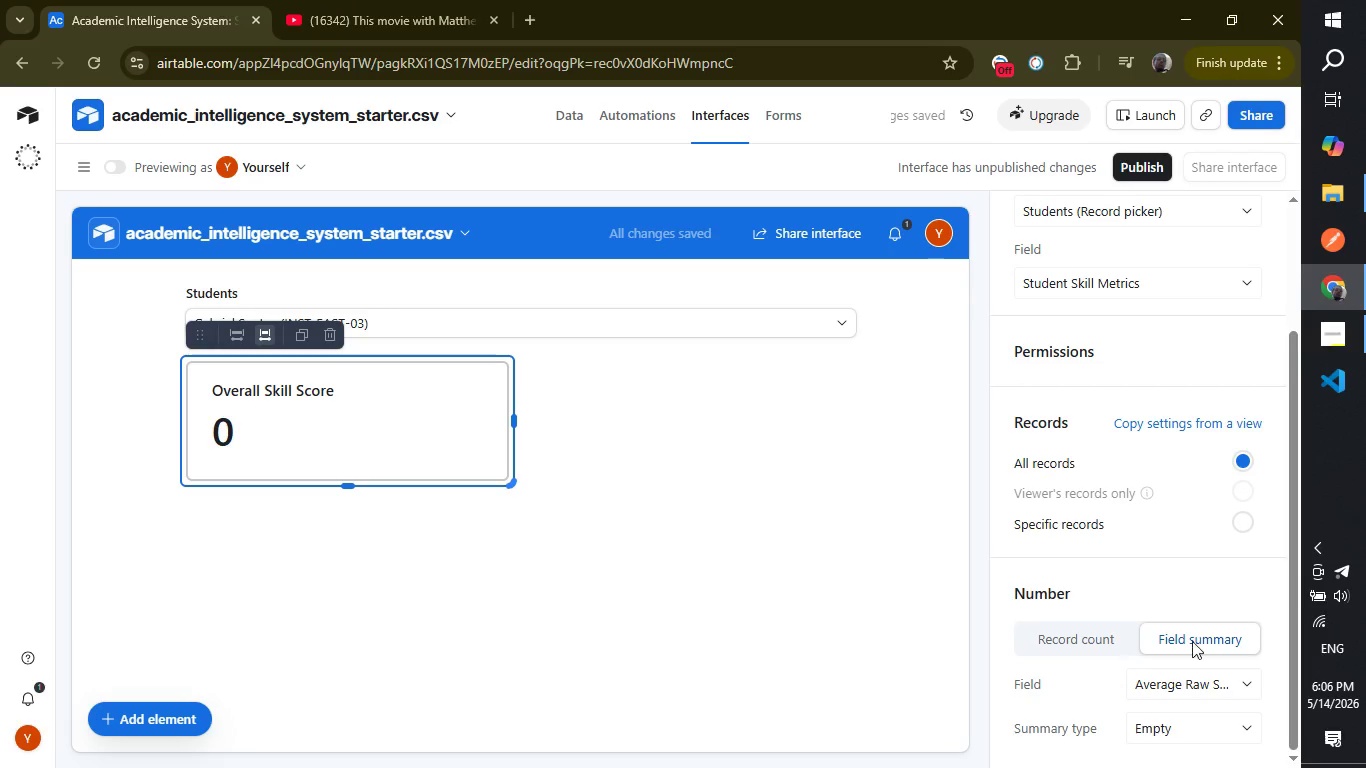 
left_click([1201, 737])
 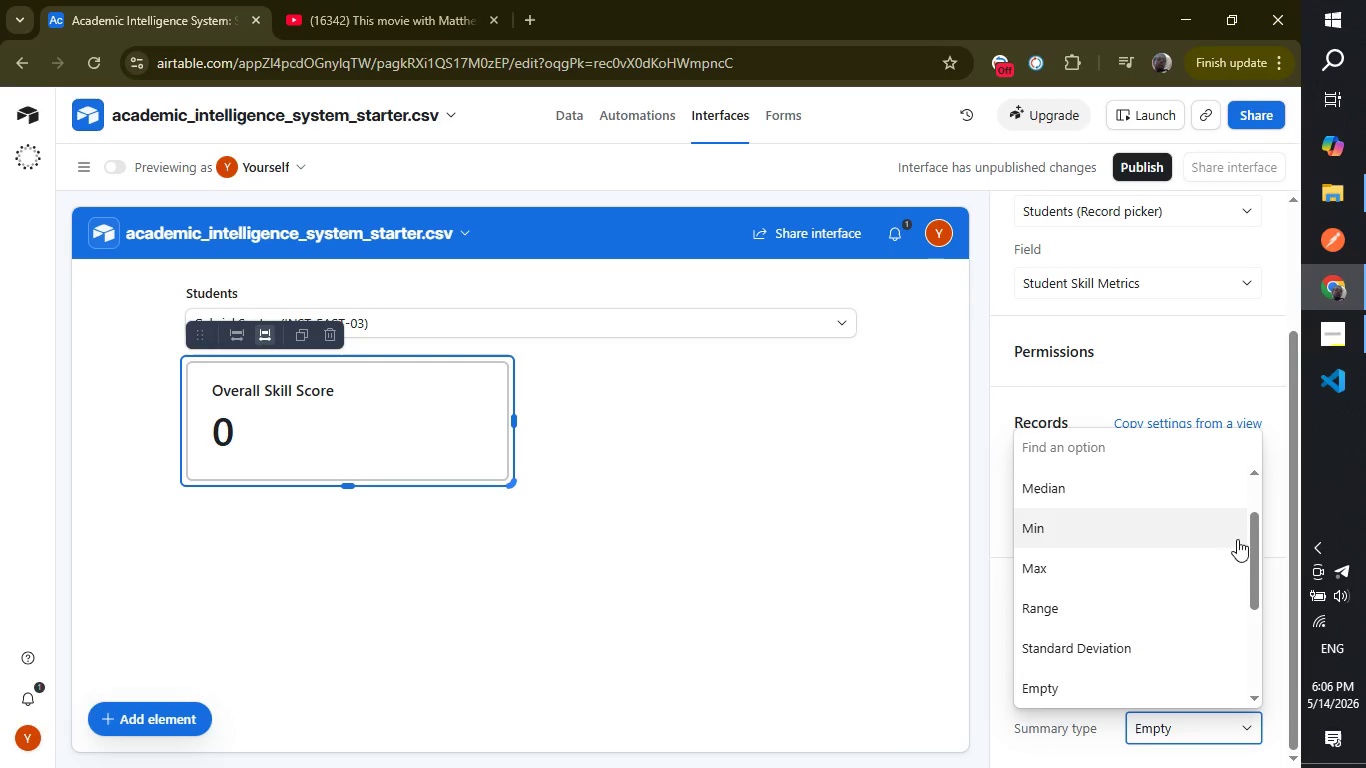 
wait(5.33)
 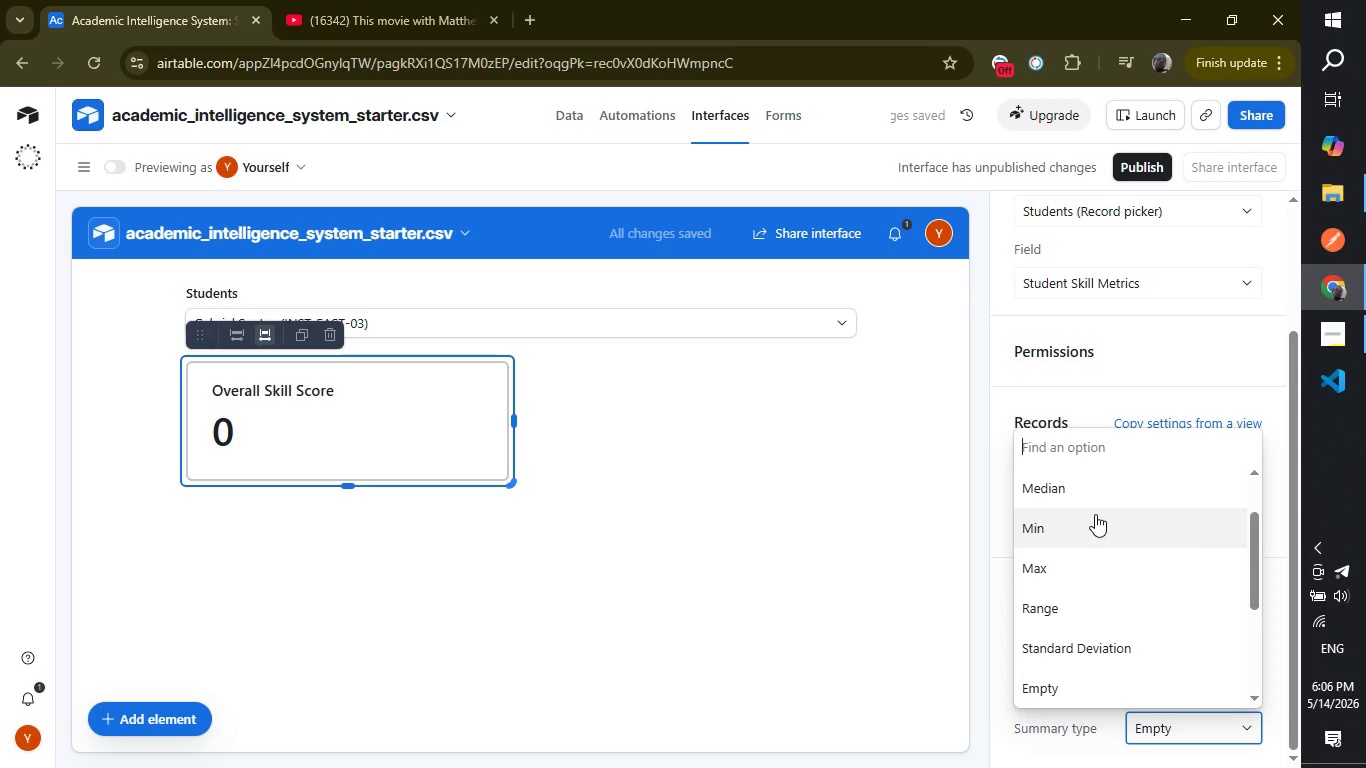 
left_click_drag(start_coordinate=[1252, 555], to_coordinate=[1245, 465])
 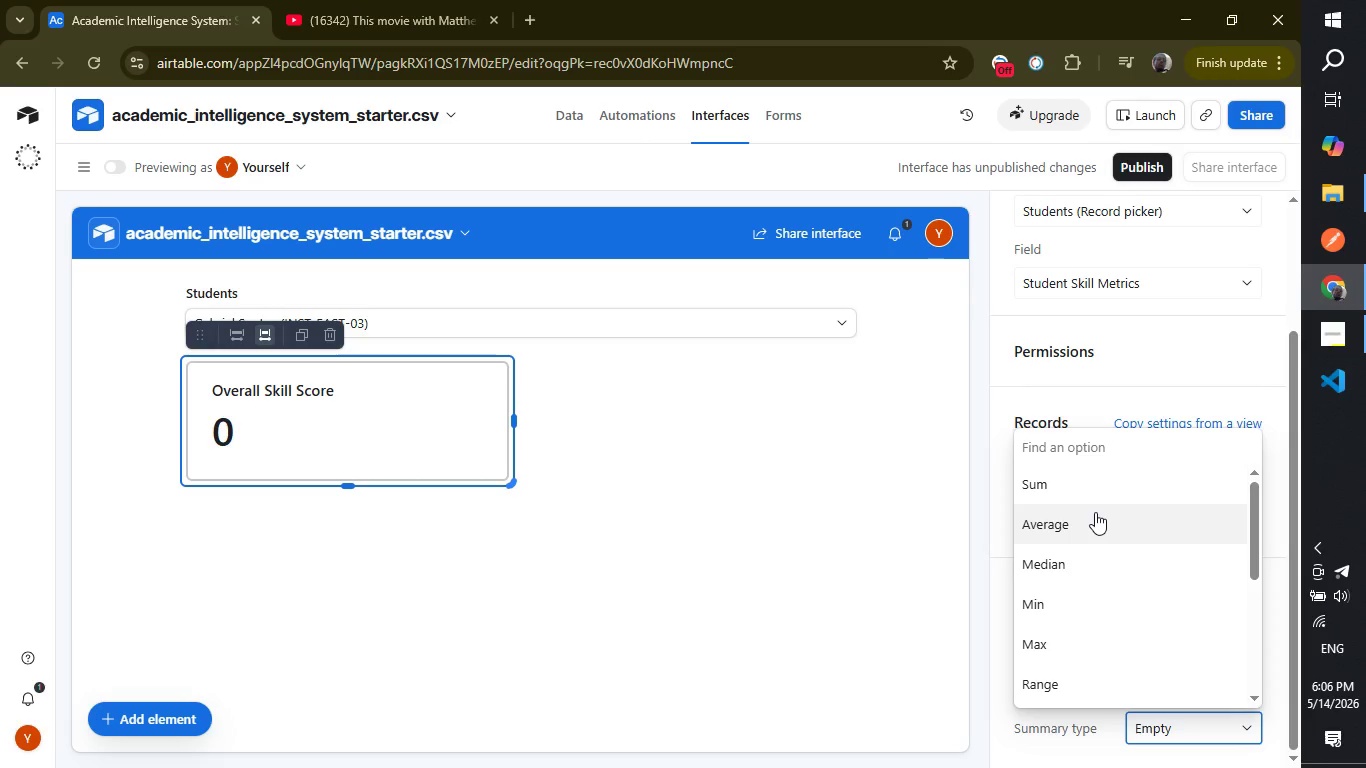 
left_click([1095, 512])
 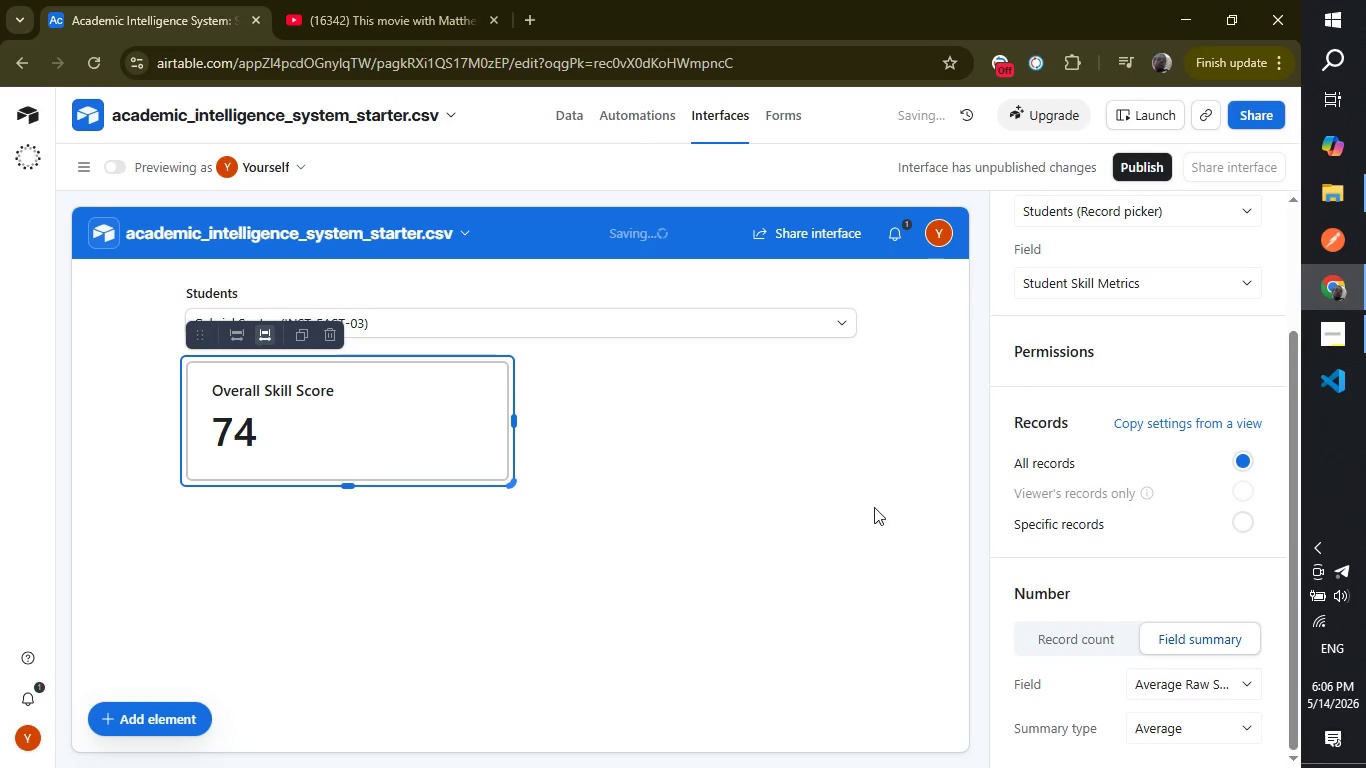 
left_click([872, 506])
 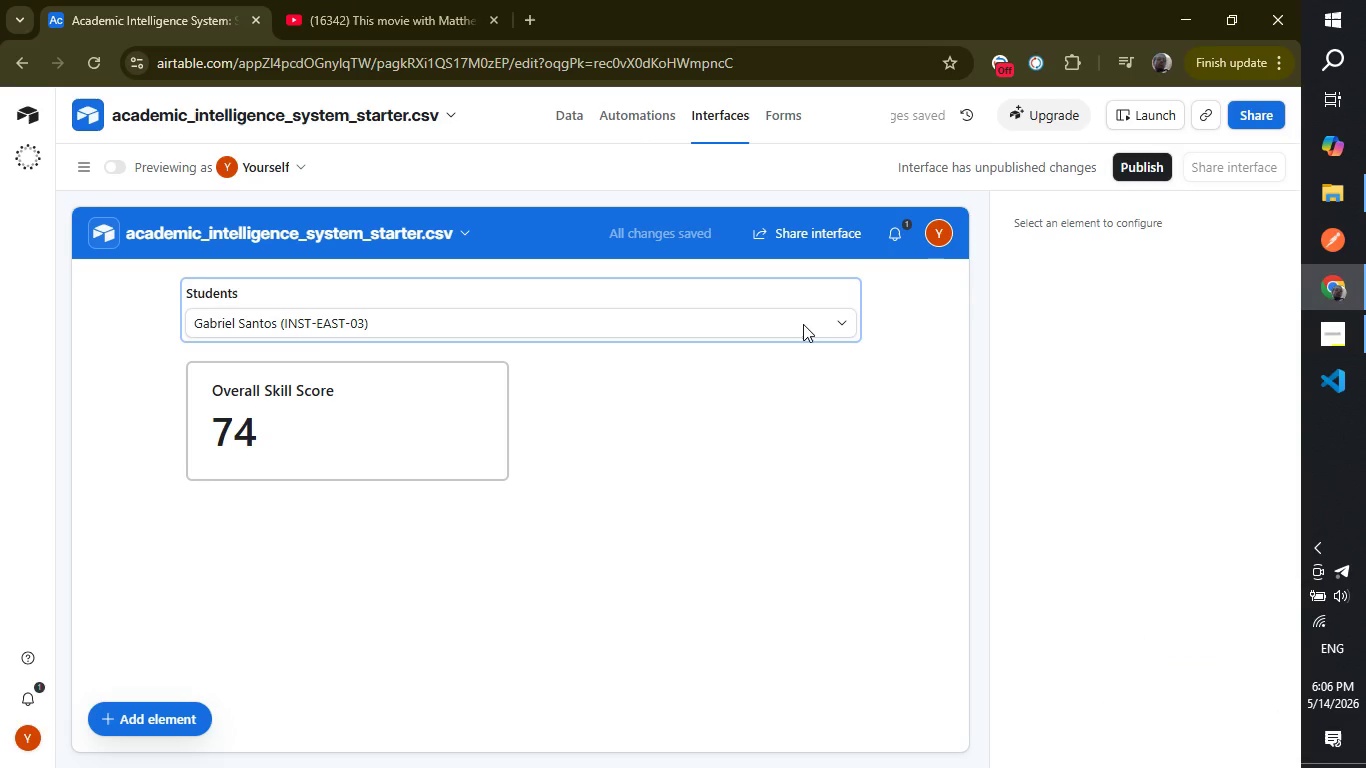 
left_click([803, 324])
 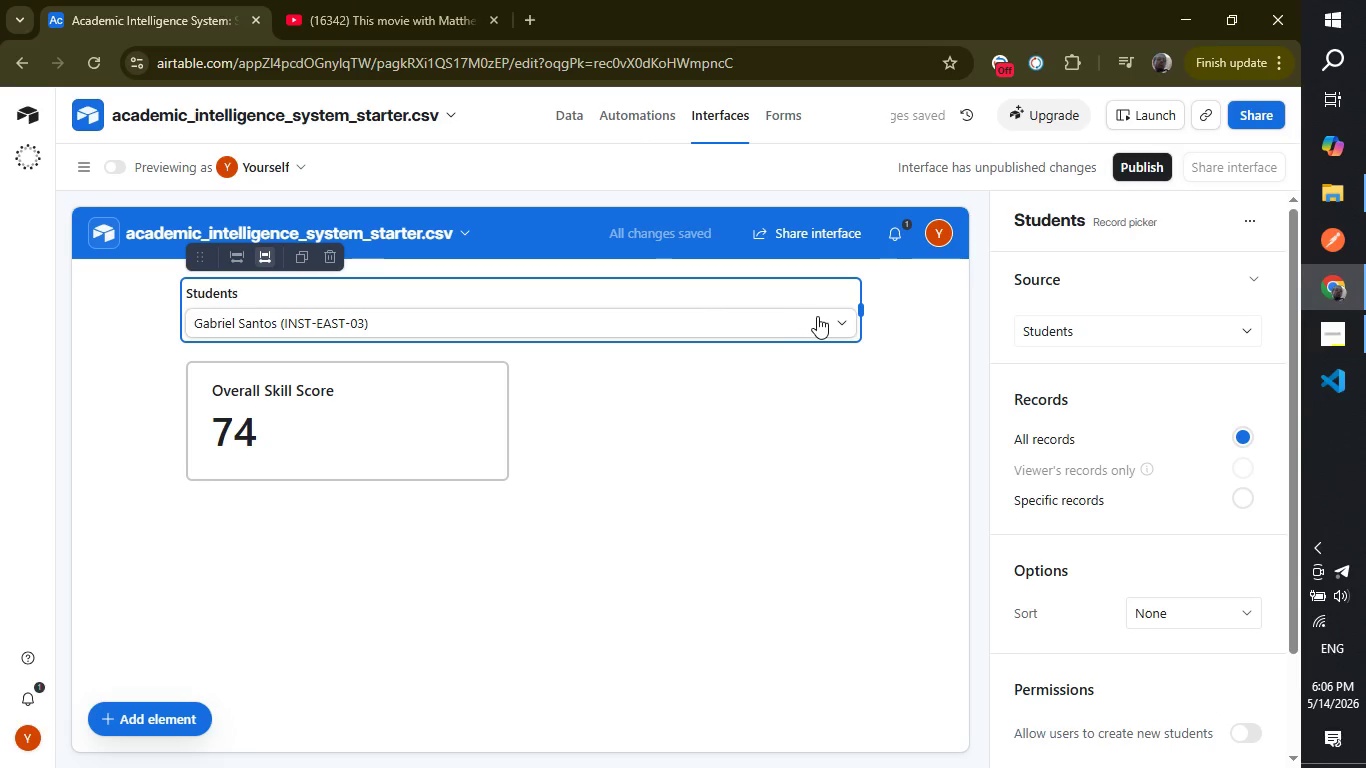 
left_click([817, 316])
 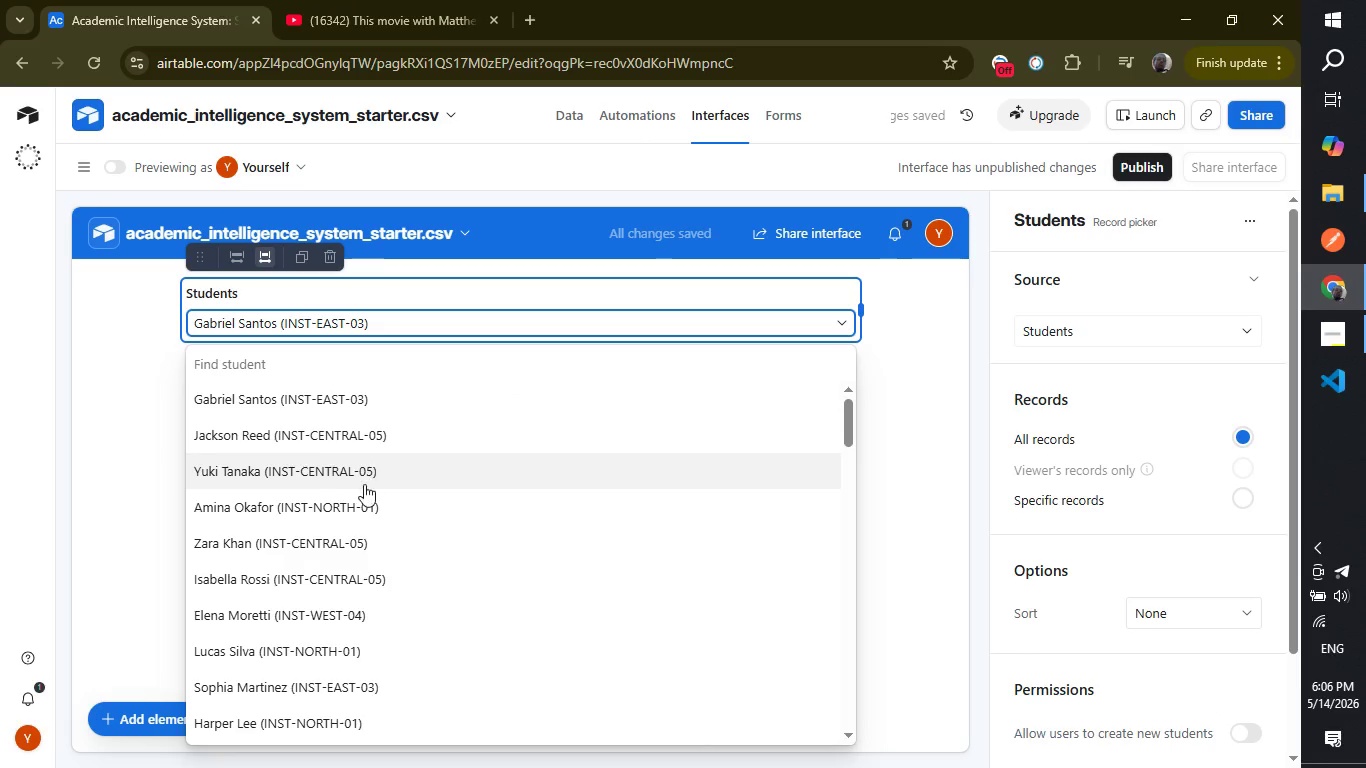 
left_click([362, 488])
 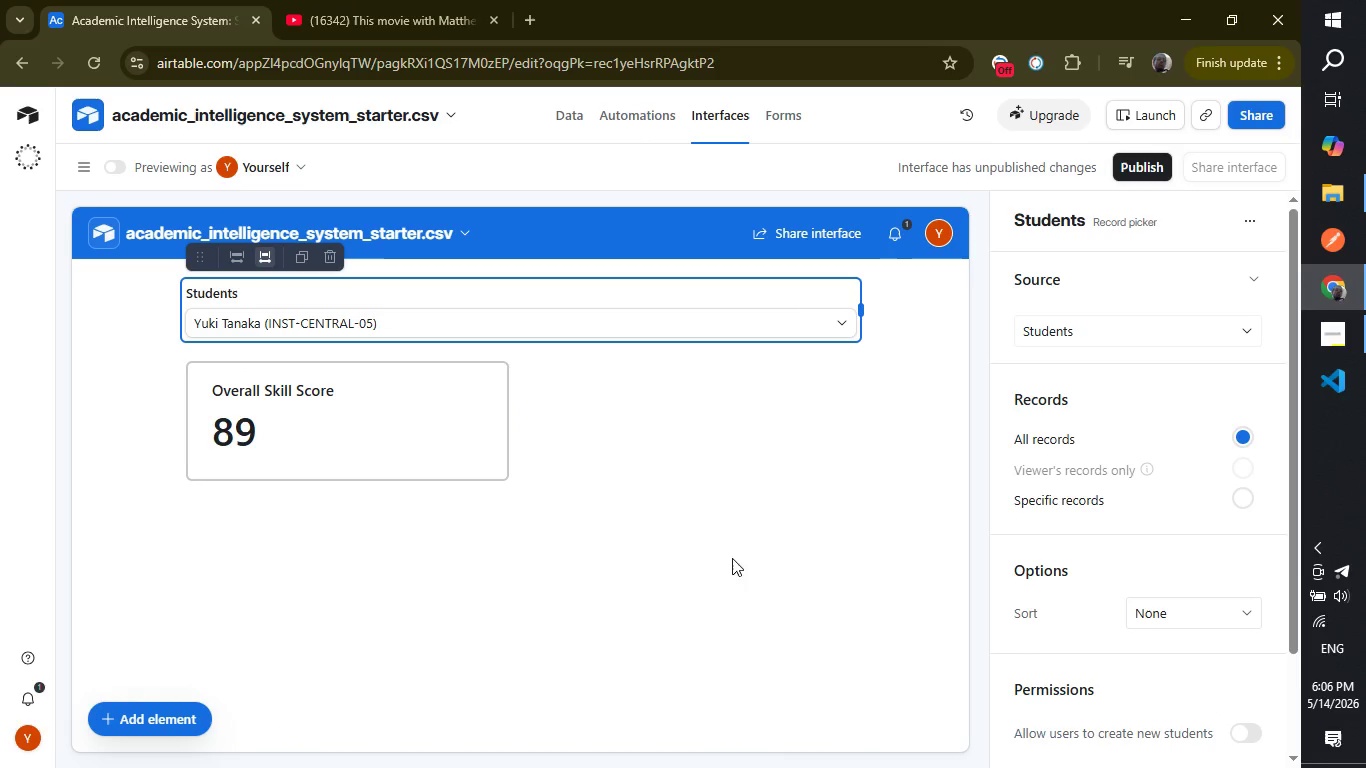 
left_click([774, 580])
 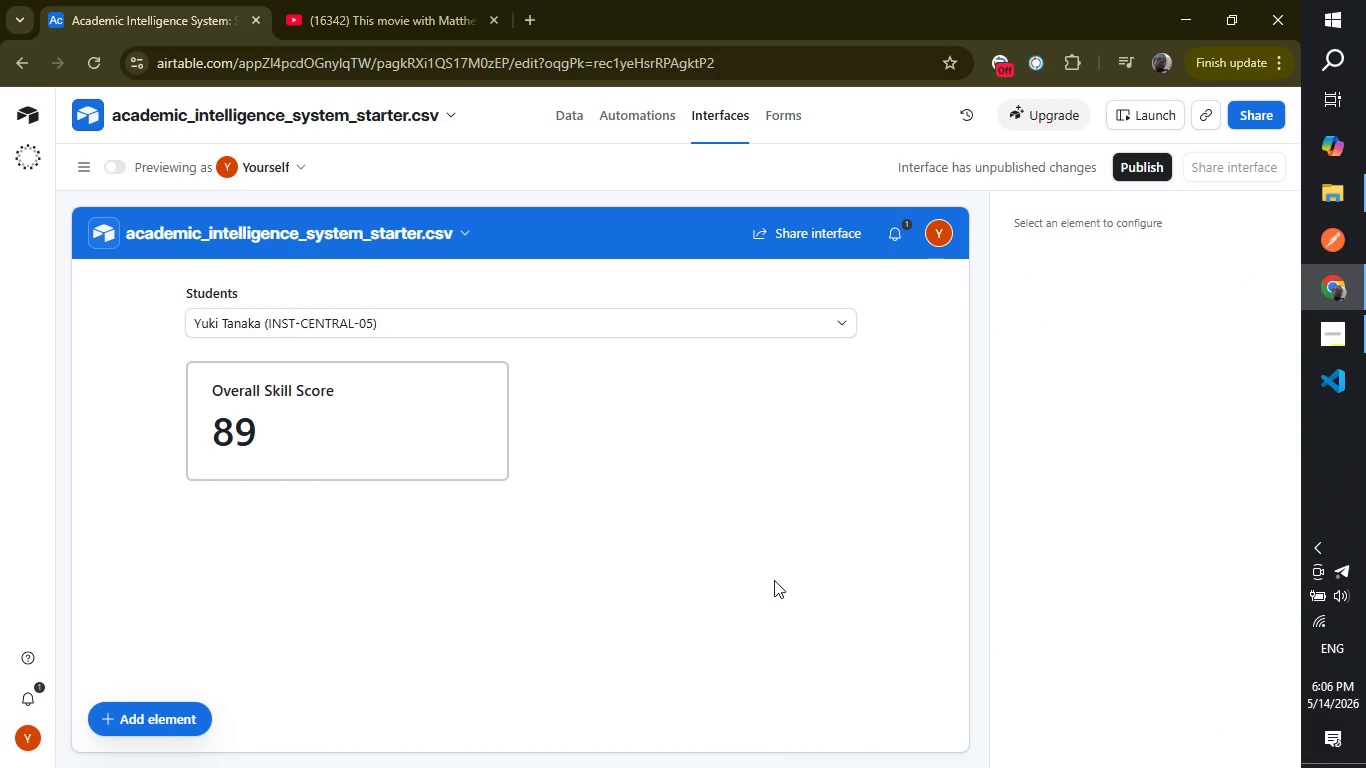 
wait(6.95)
 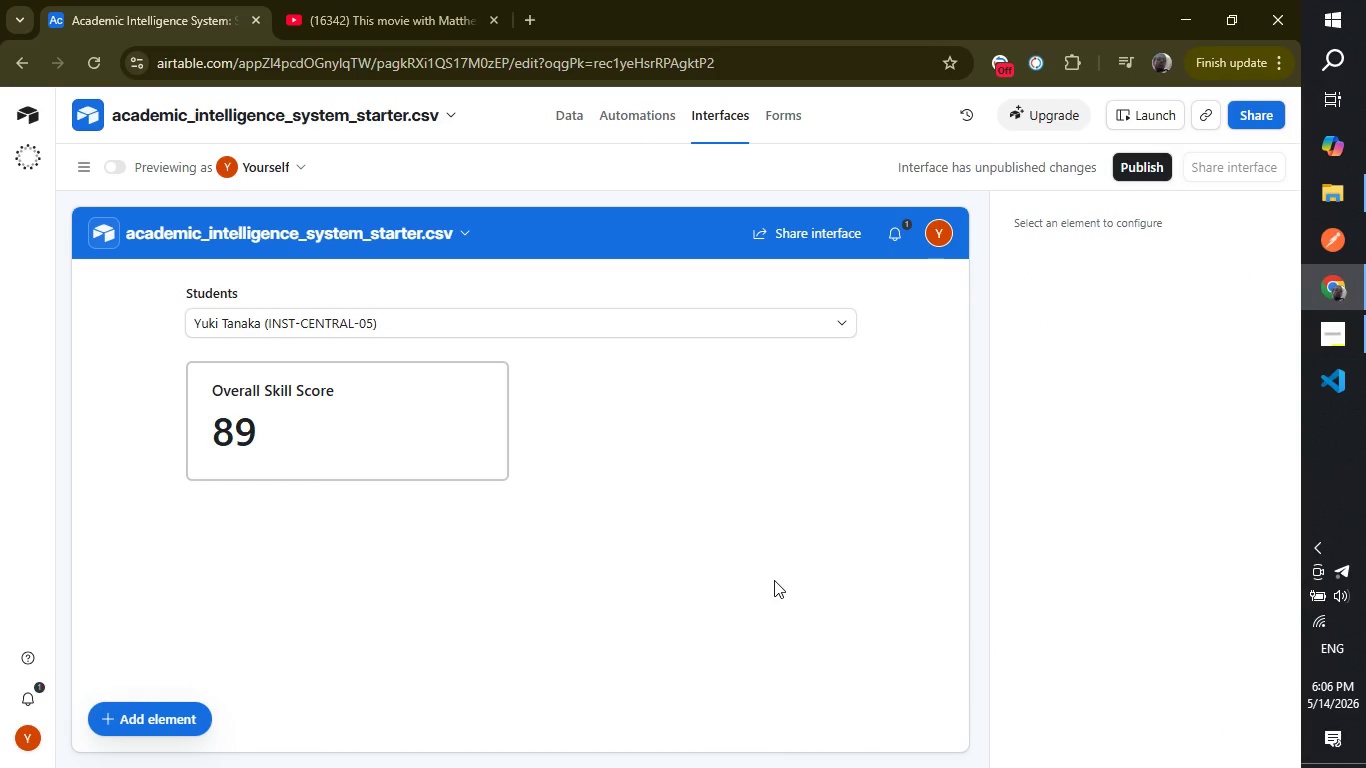 
left_click([438, 432])
 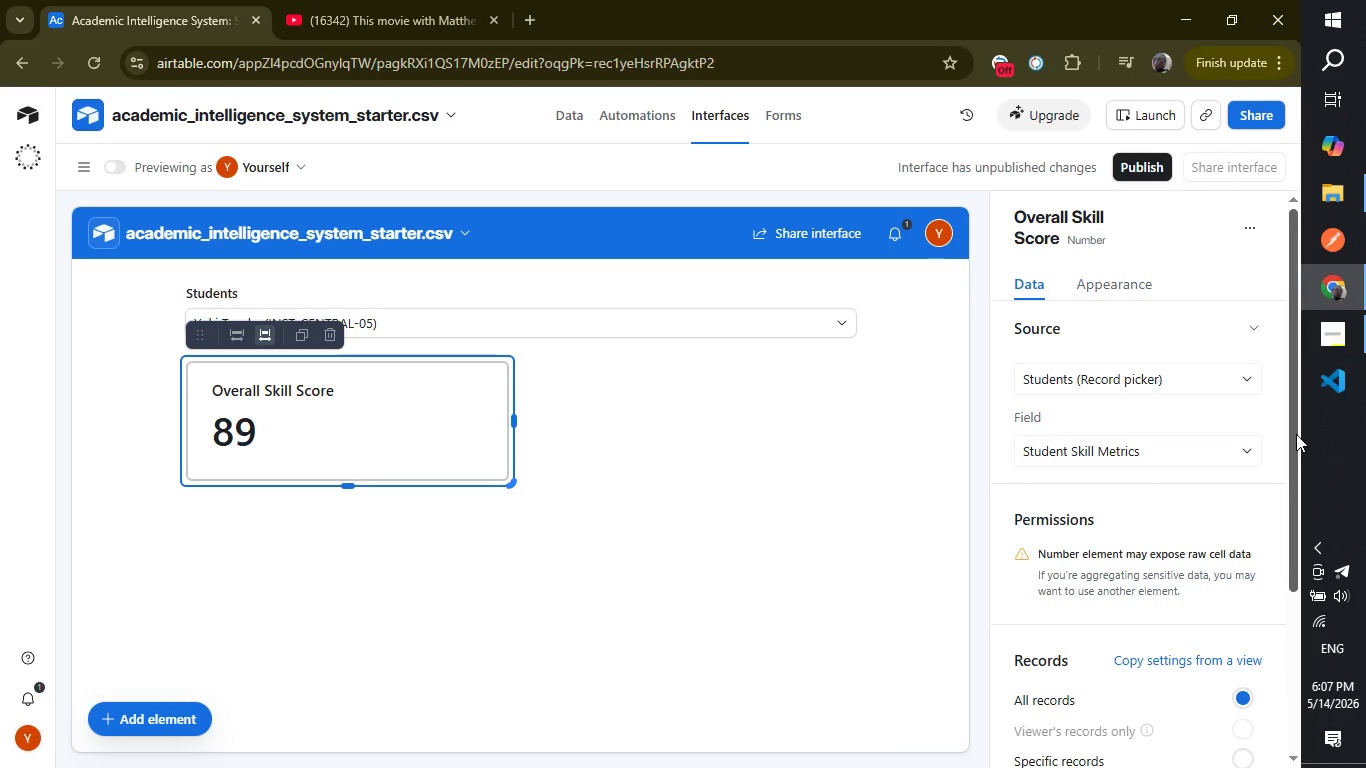 
wait(16.36)
 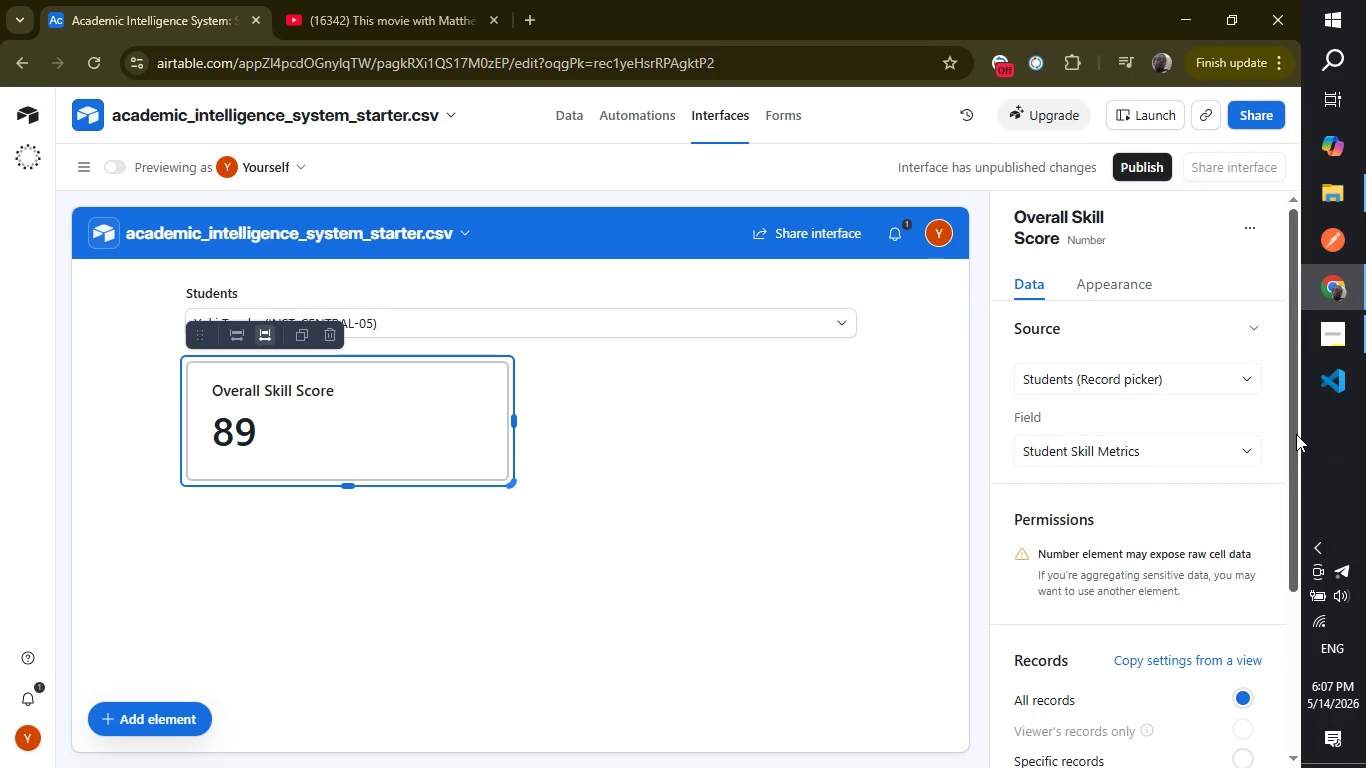 
left_click([1296, 434])
 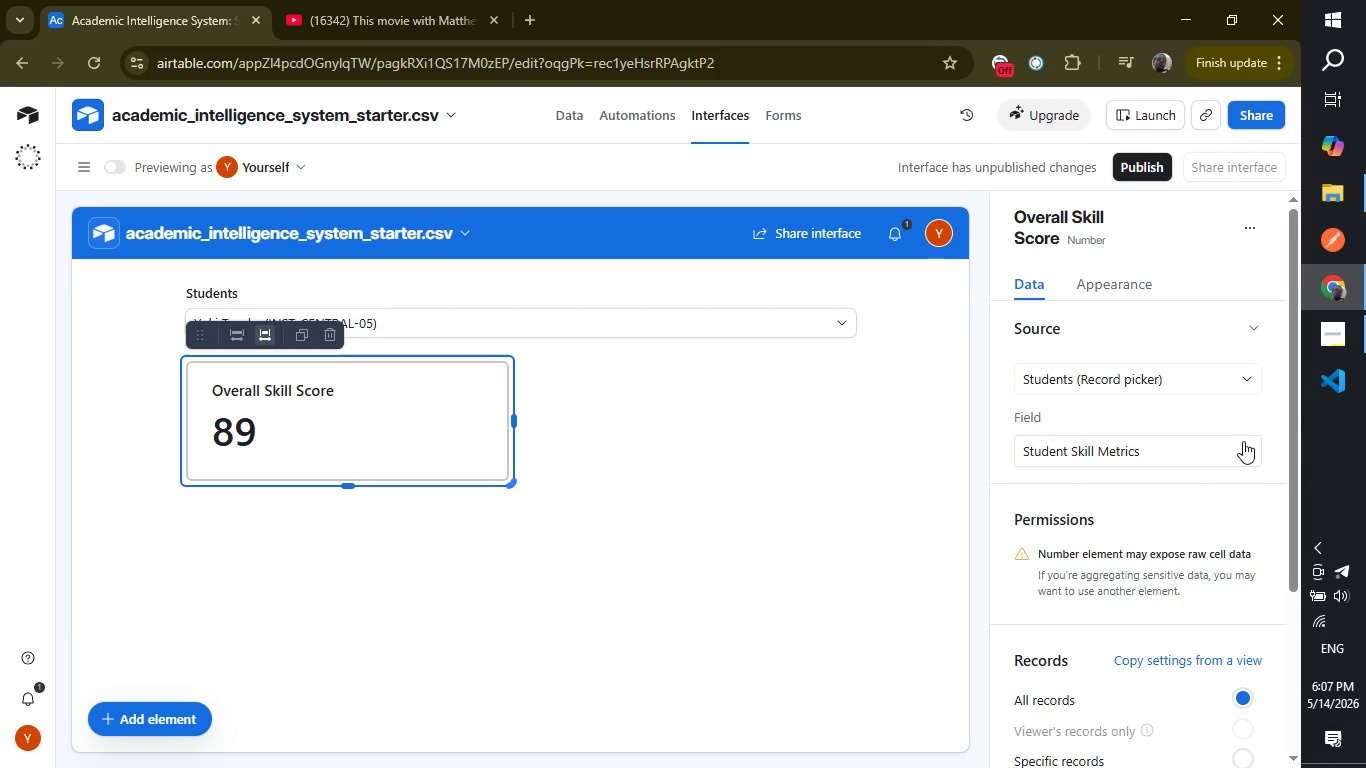 
left_click([1243, 441])
 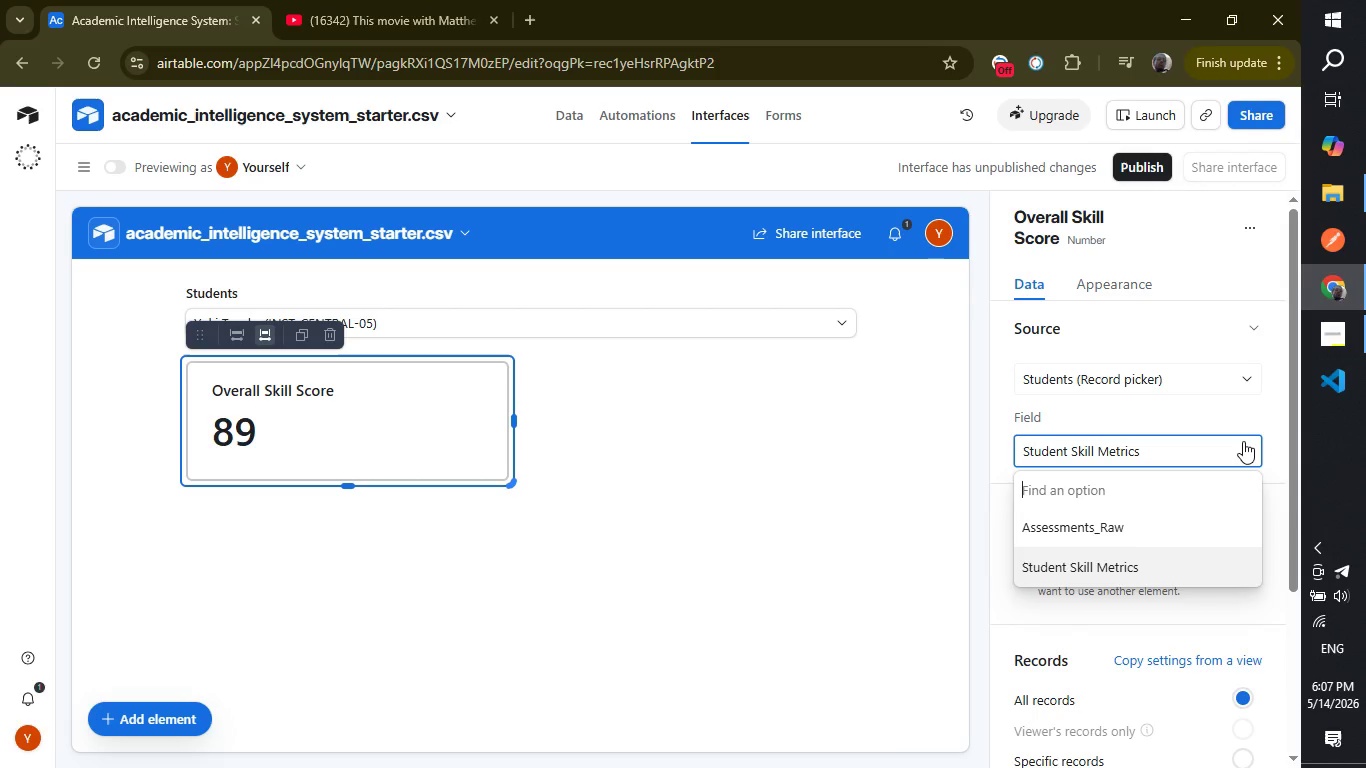 
wait(9.67)
 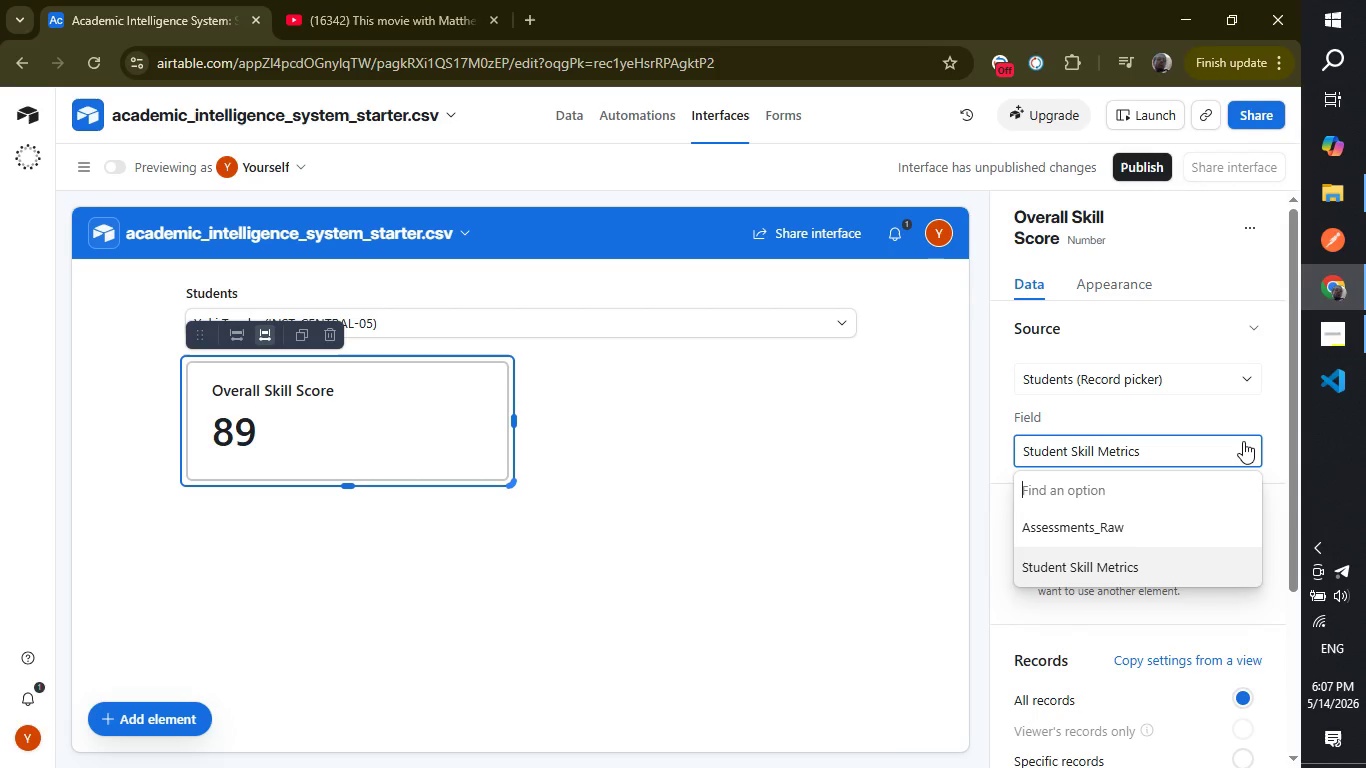 
left_click([1280, 449])
 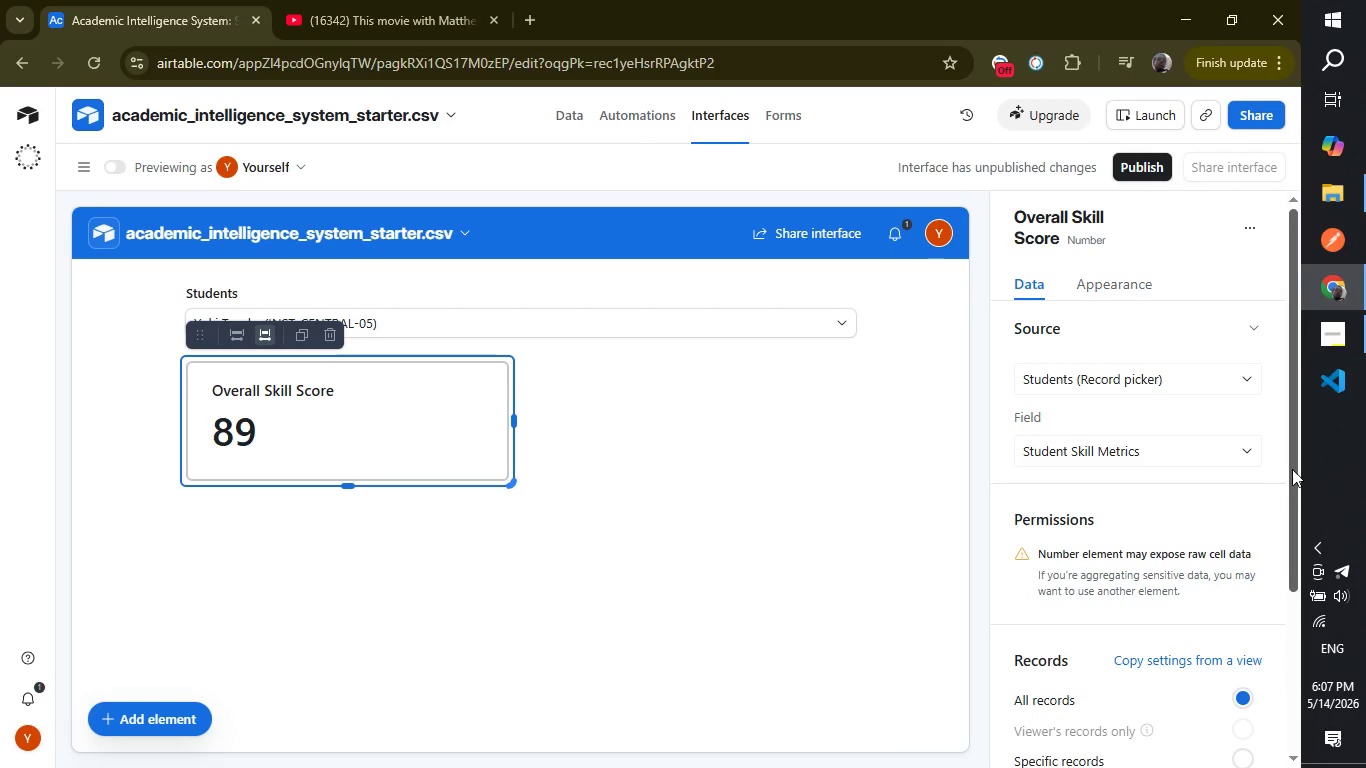 
left_click_drag(start_coordinate=[1292, 469], to_coordinate=[1286, 623])
 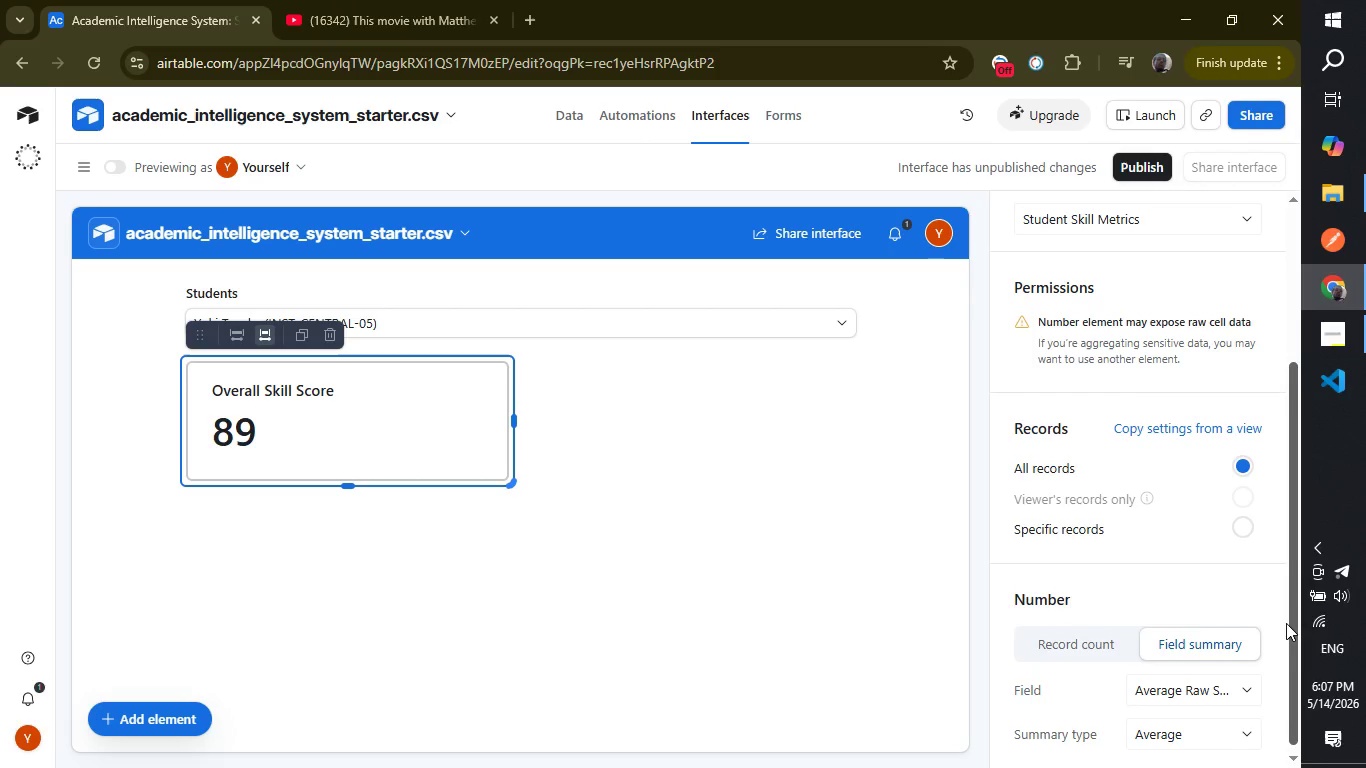 
left_click_drag(start_coordinate=[1286, 623], to_coordinate=[1286, 658])
 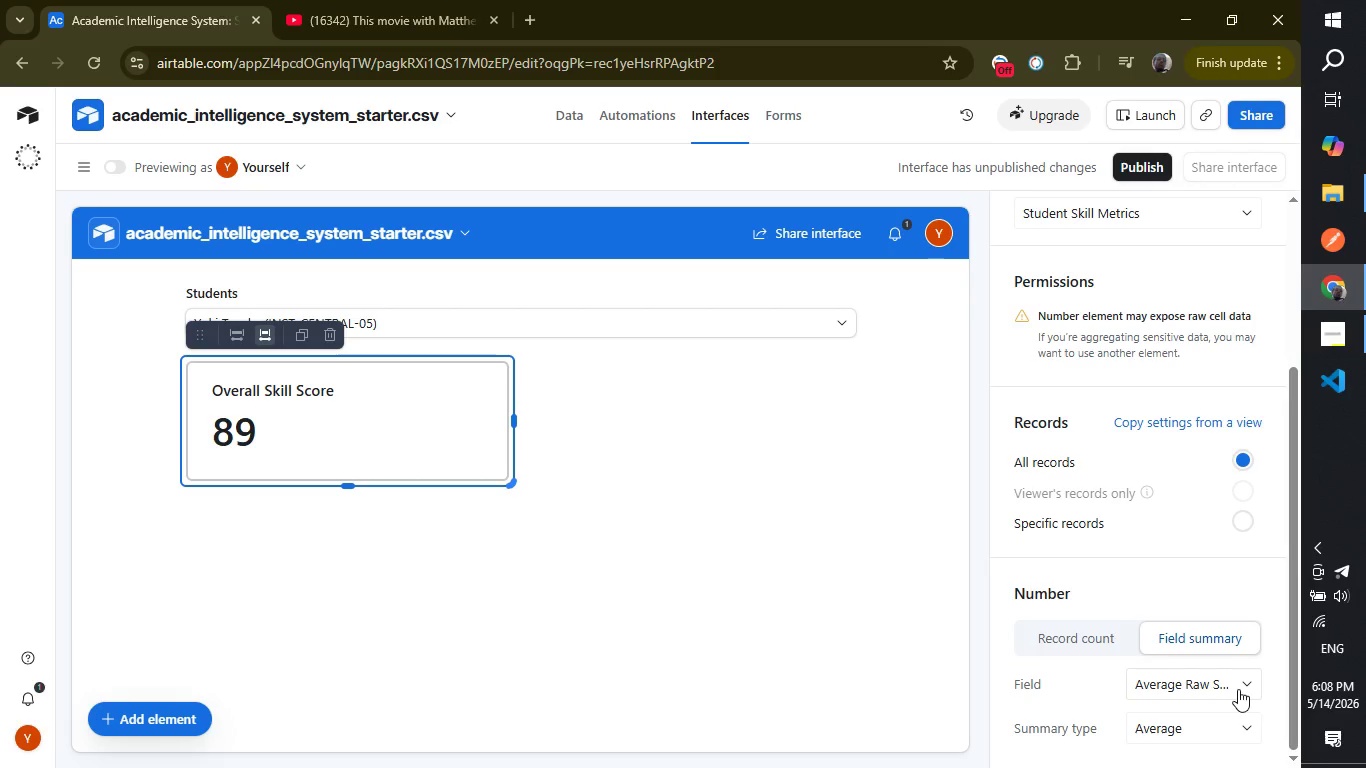 
wait(31.31)
 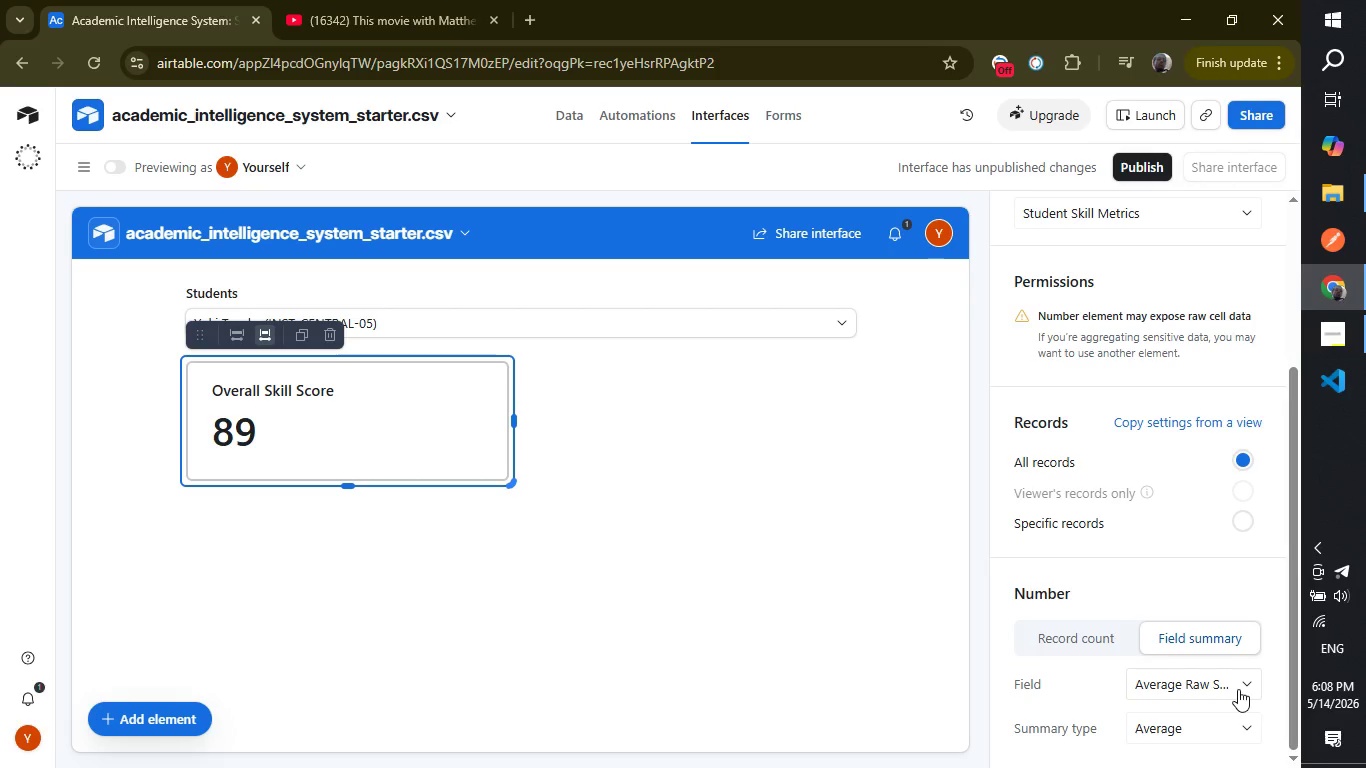 
left_click_drag(start_coordinate=[1289, 663], to_coordinate=[1293, 554])
 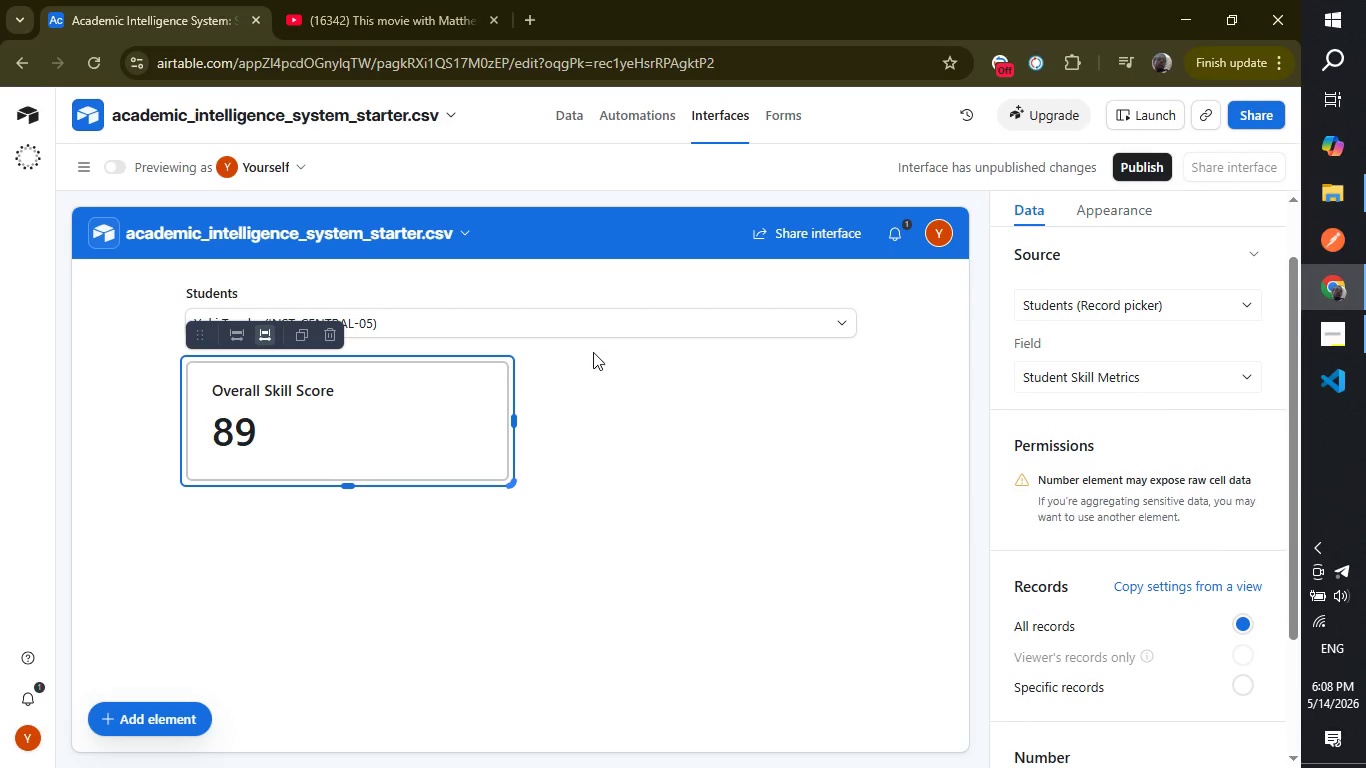 
left_click([610, 316])
 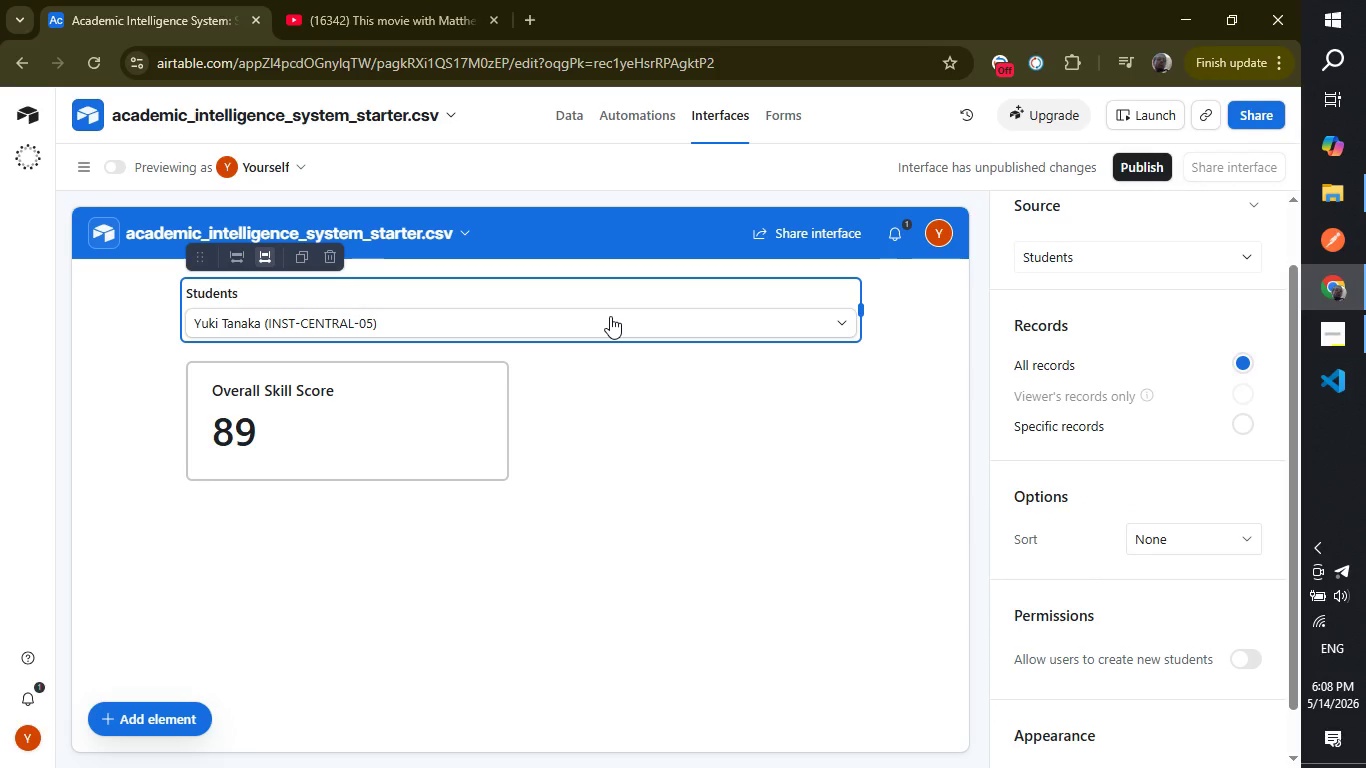 
left_click([610, 316])
 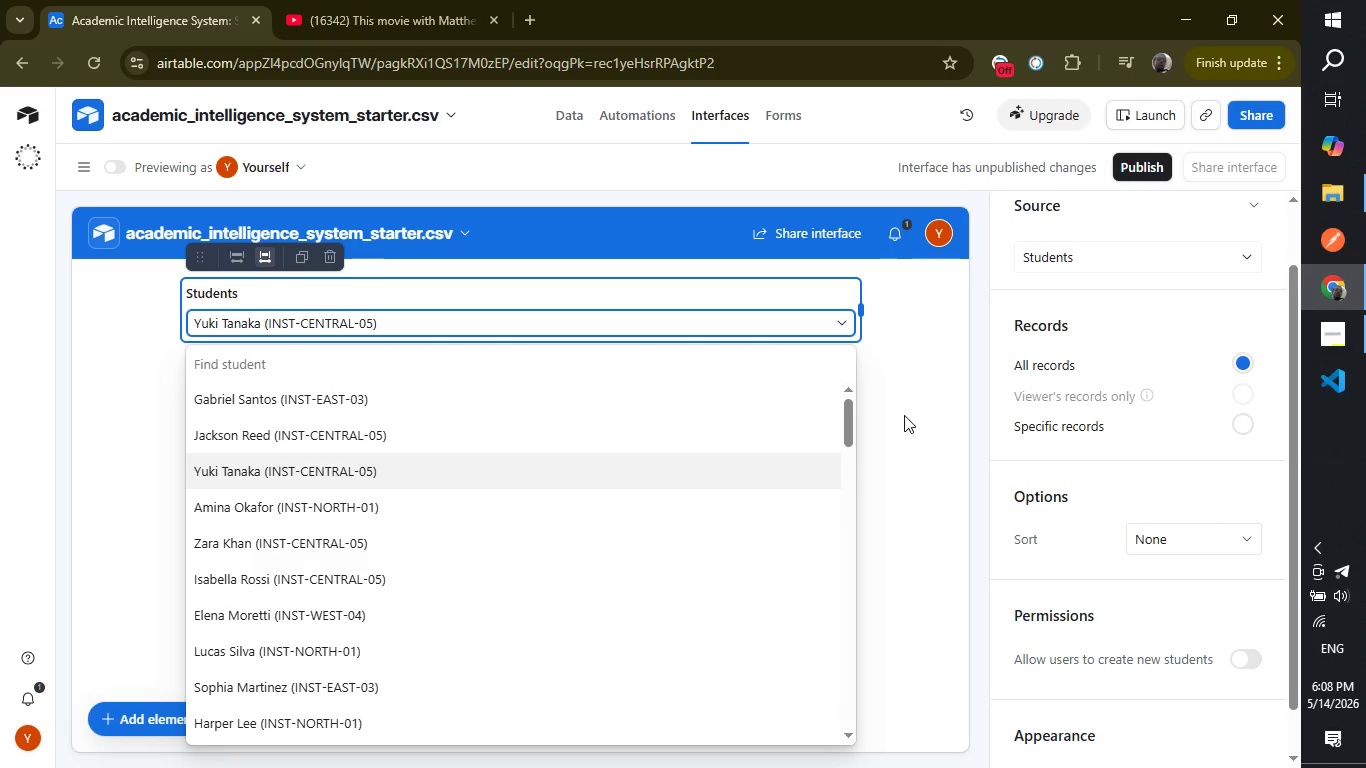 
left_click([874, 418])
 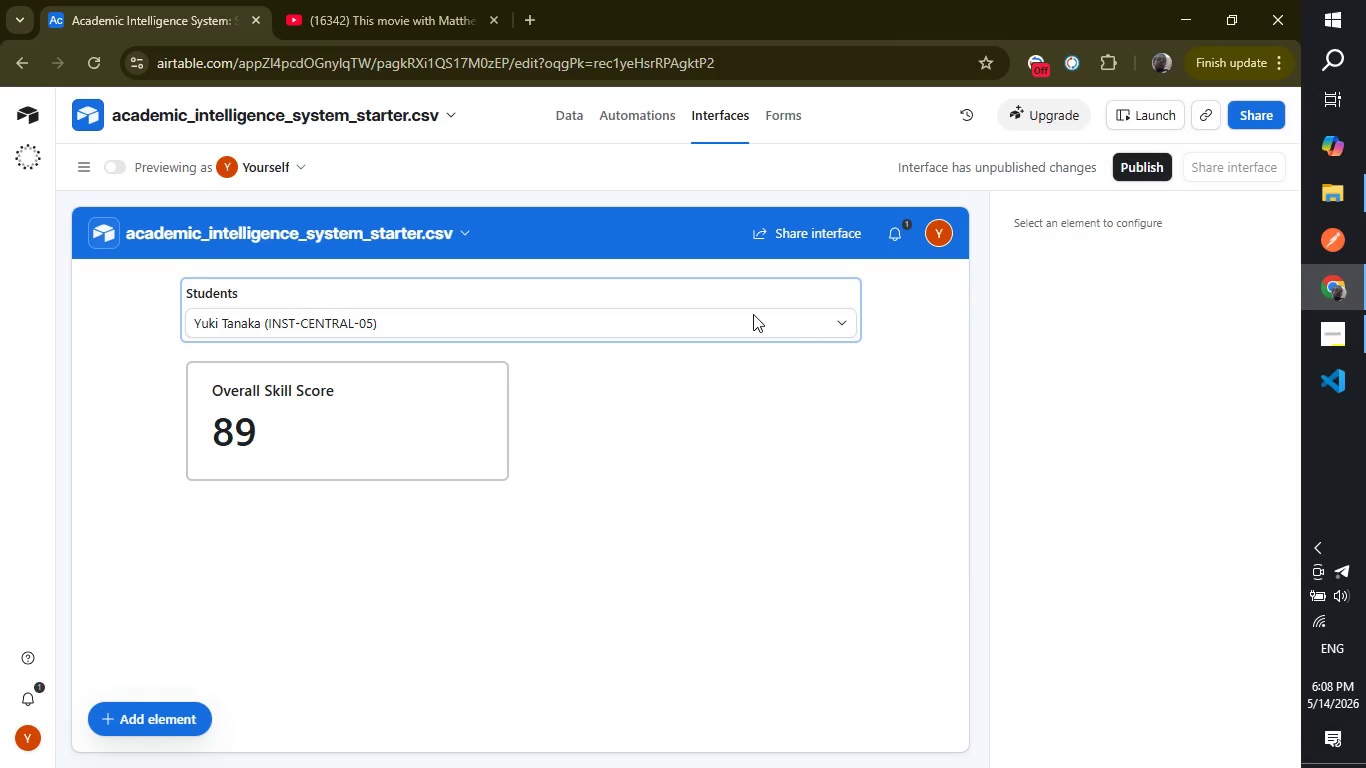 
left_click([753, 314])
 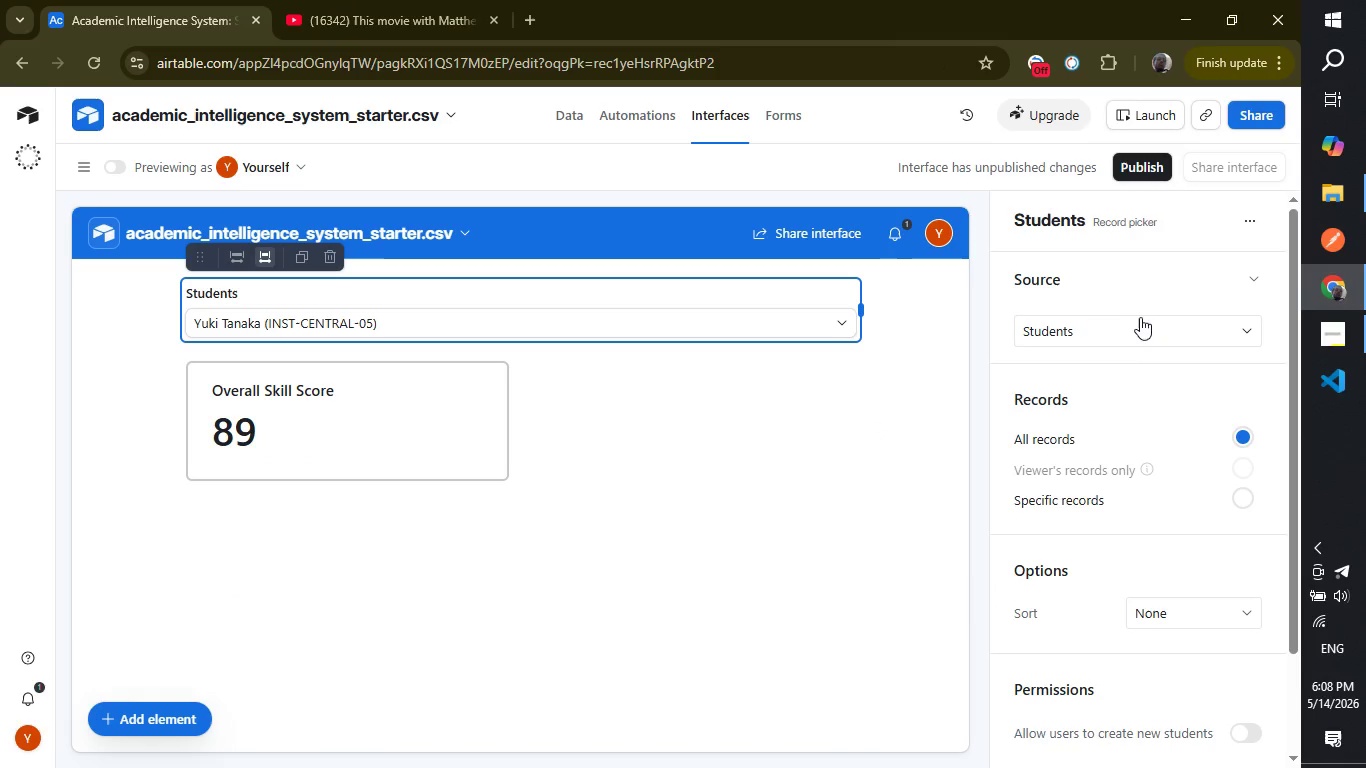 
left_click([1143, 331])
 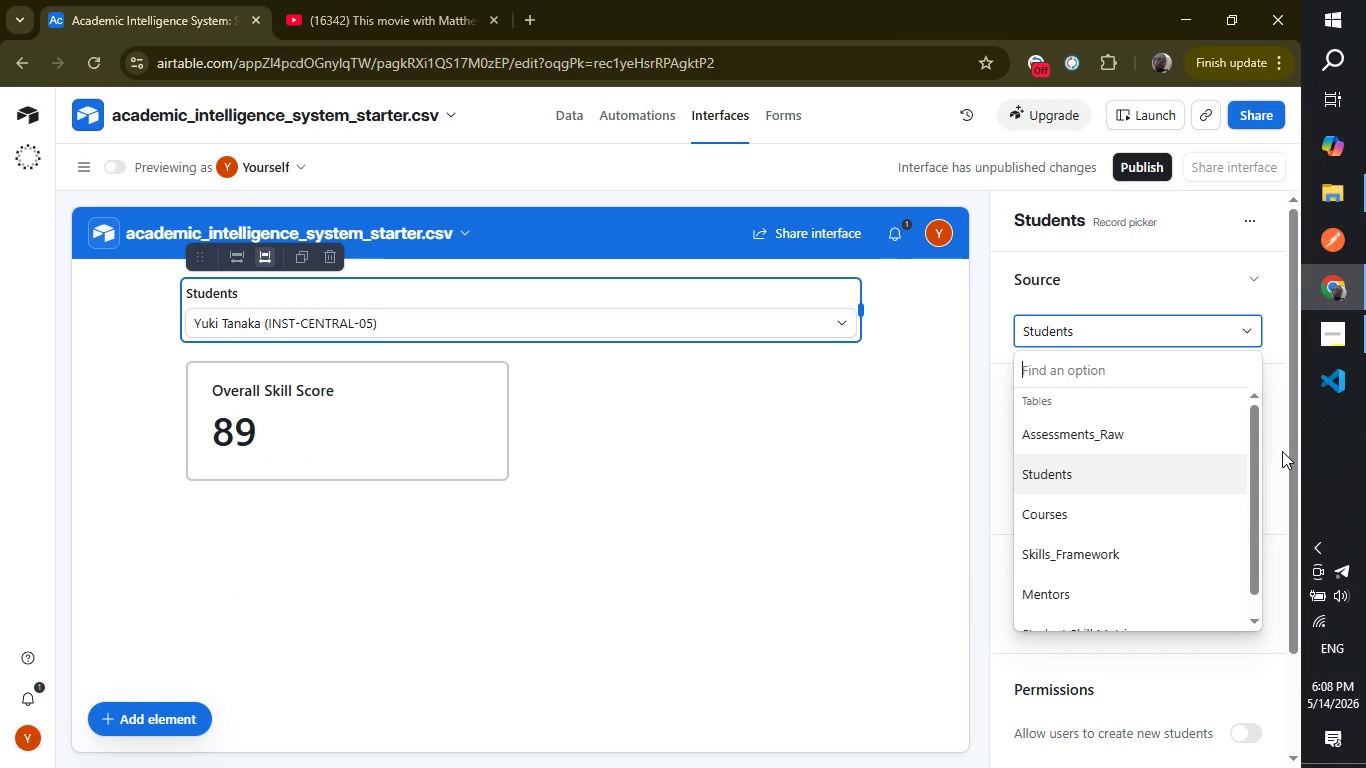 
wait(5.02)
 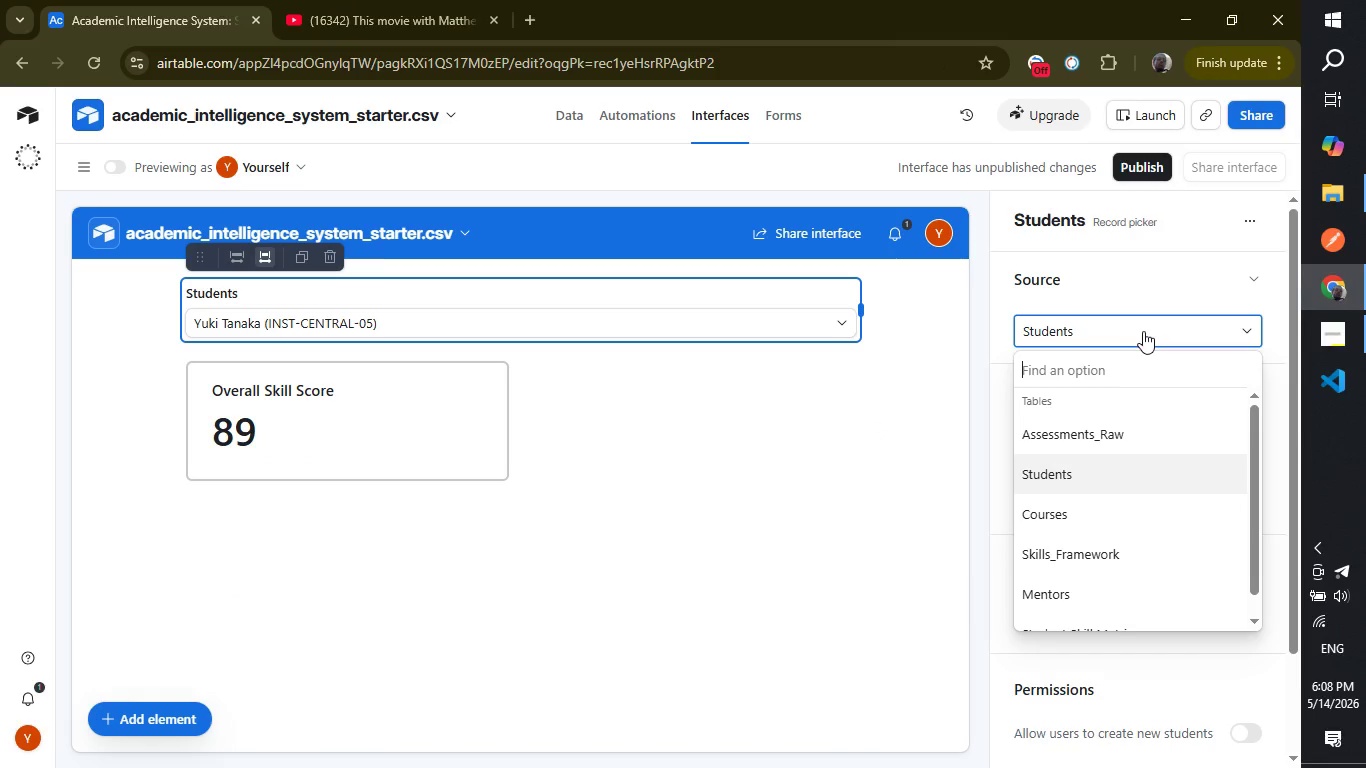 
left_click_drag(start_coordinate=[1252, 449], to_coordinate=[1231, 404])
 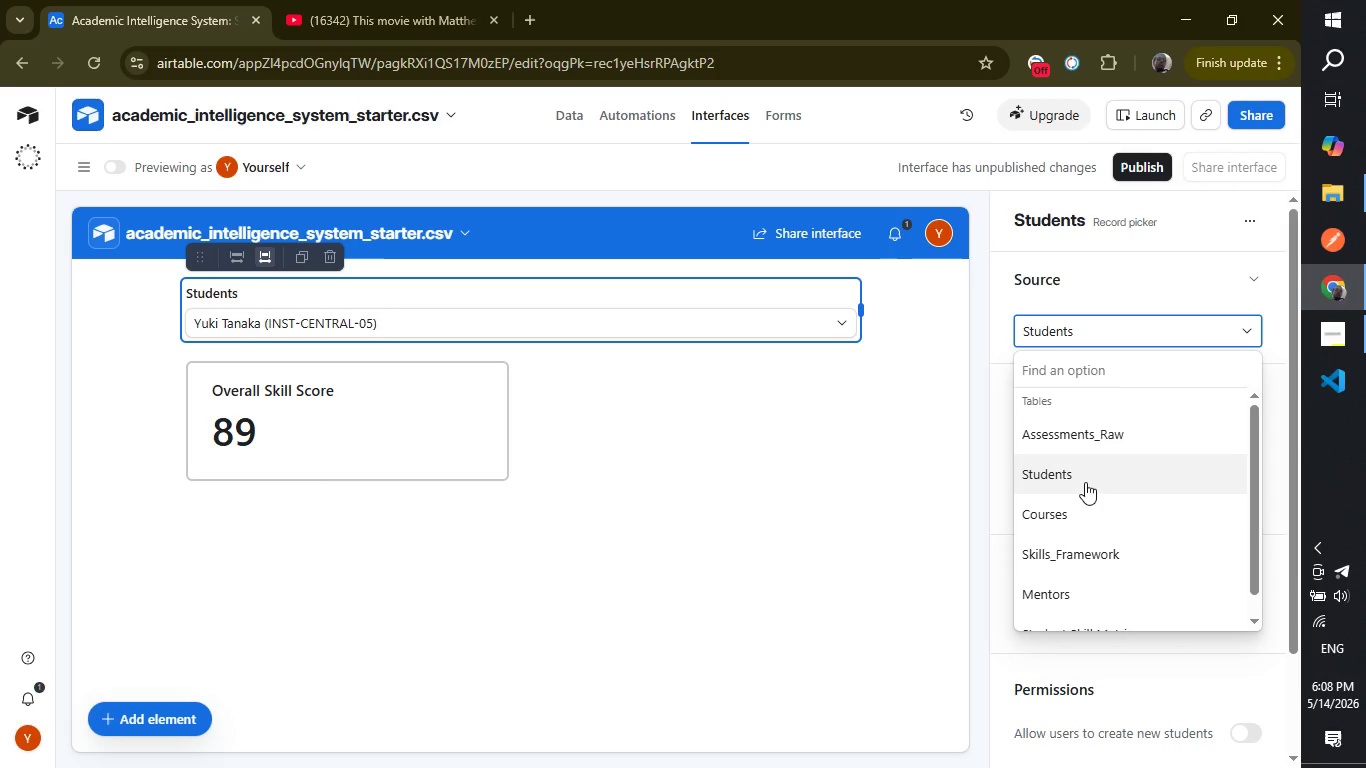 
left_click([1086, 481])
 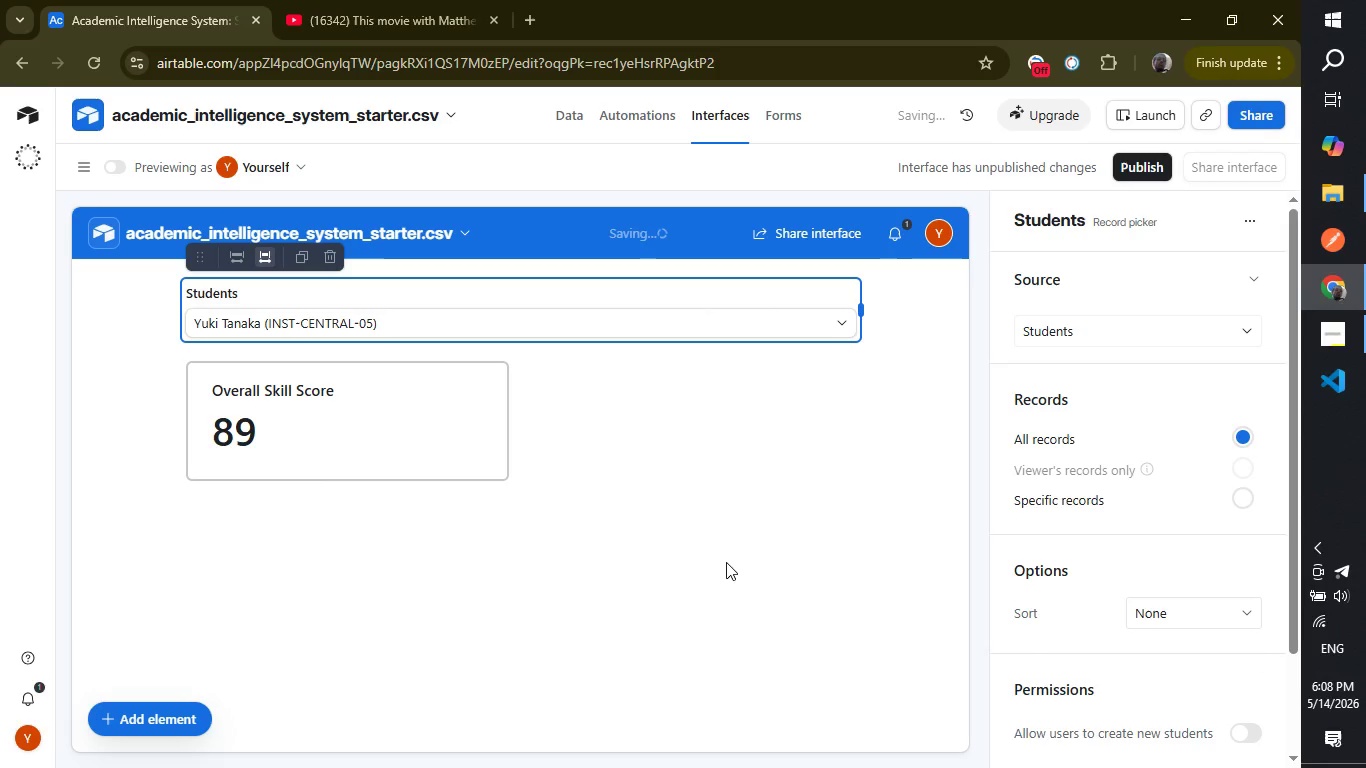 
left_click([724, 561])
 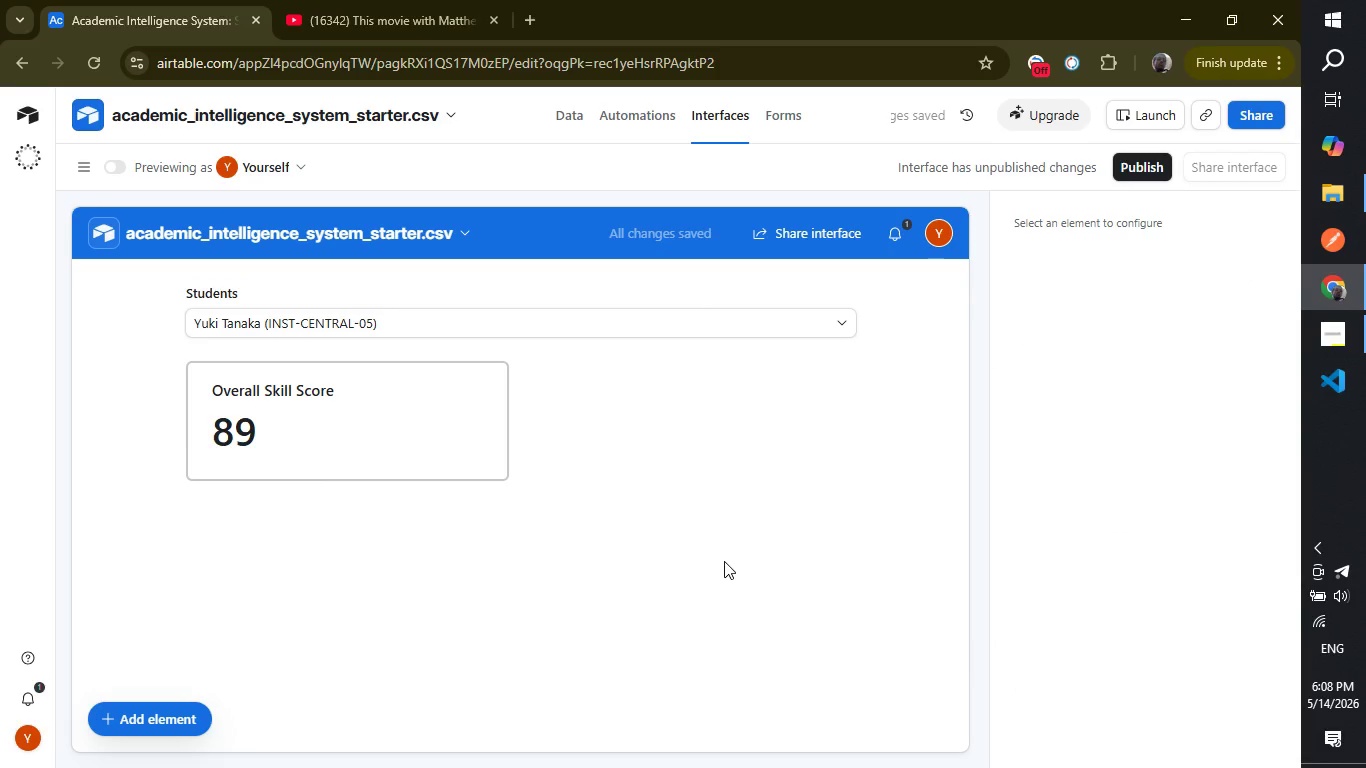 
left_click([460, 401])
 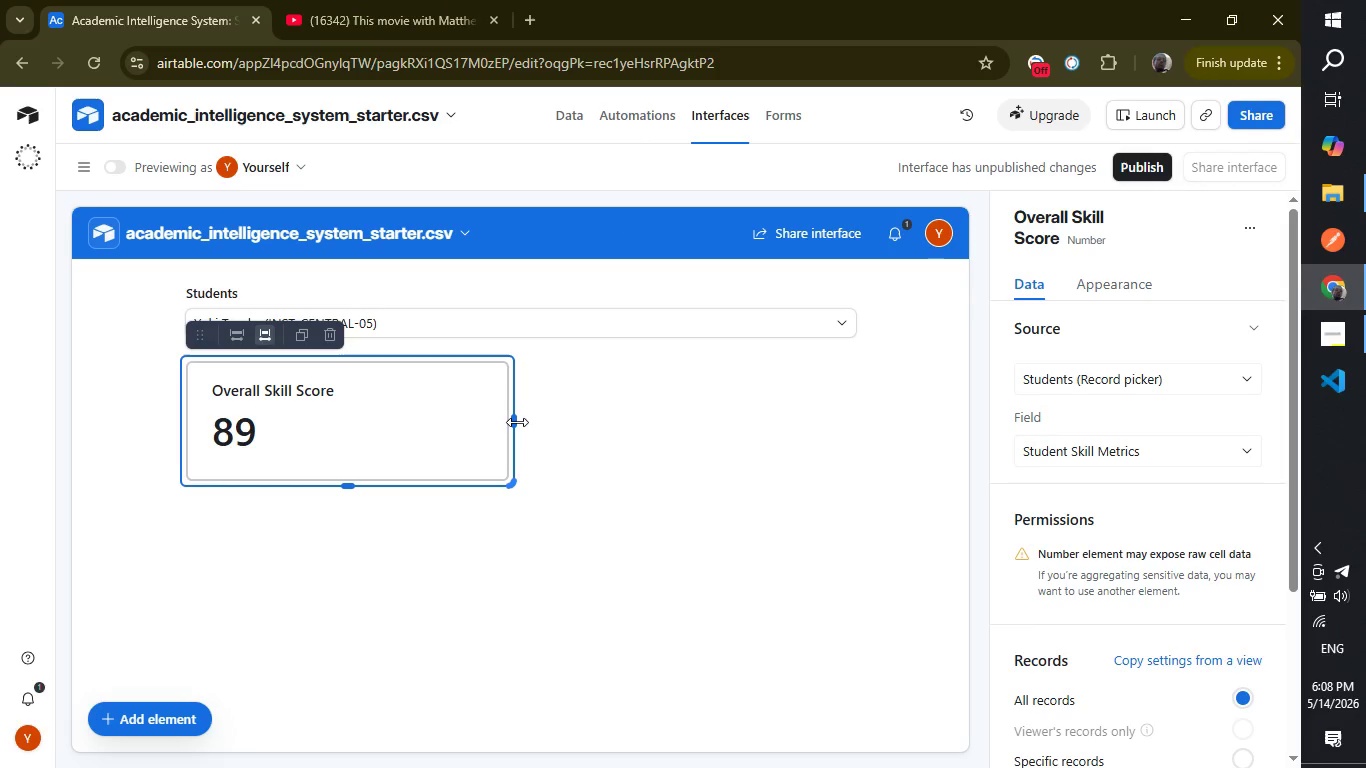 
left_click_drag(start_coordinate=[517, 422], to_coordinate=[892, 412])
 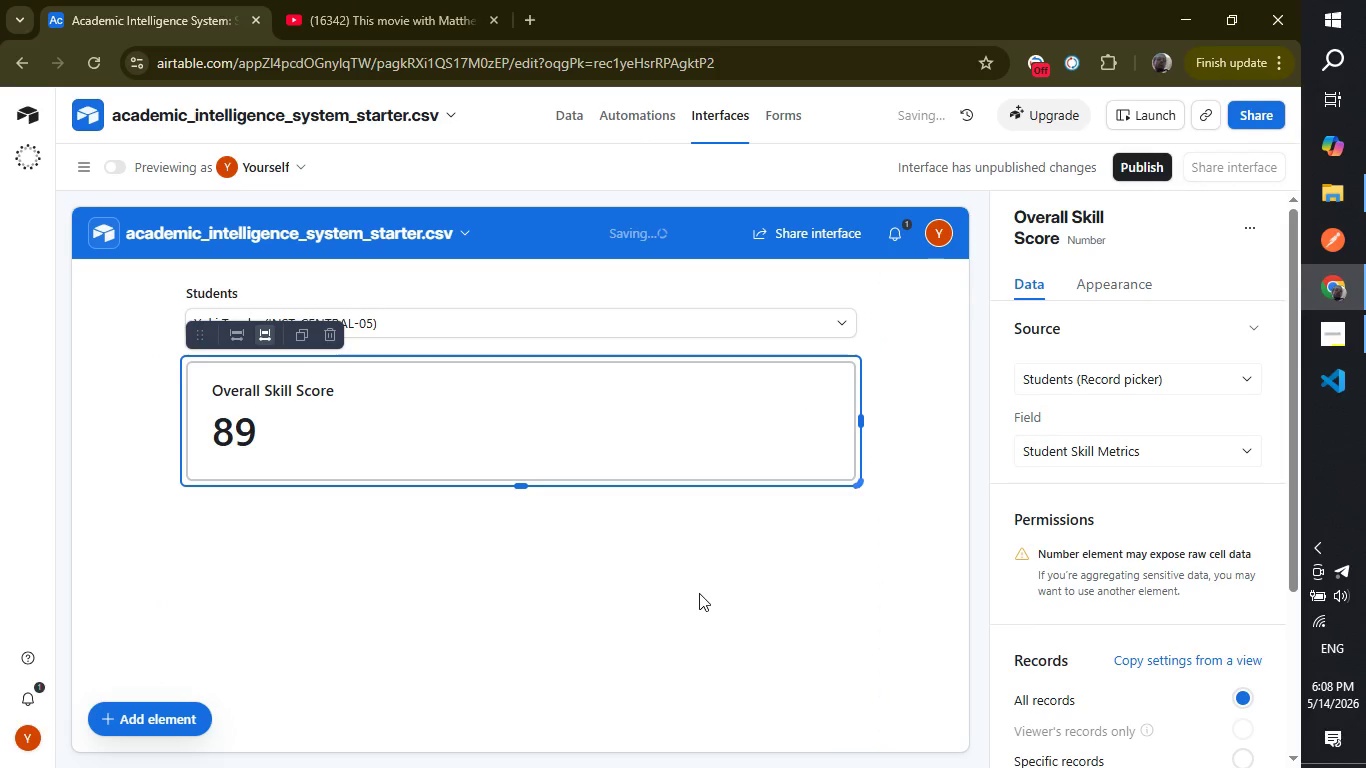 
left_click([699, 593])
 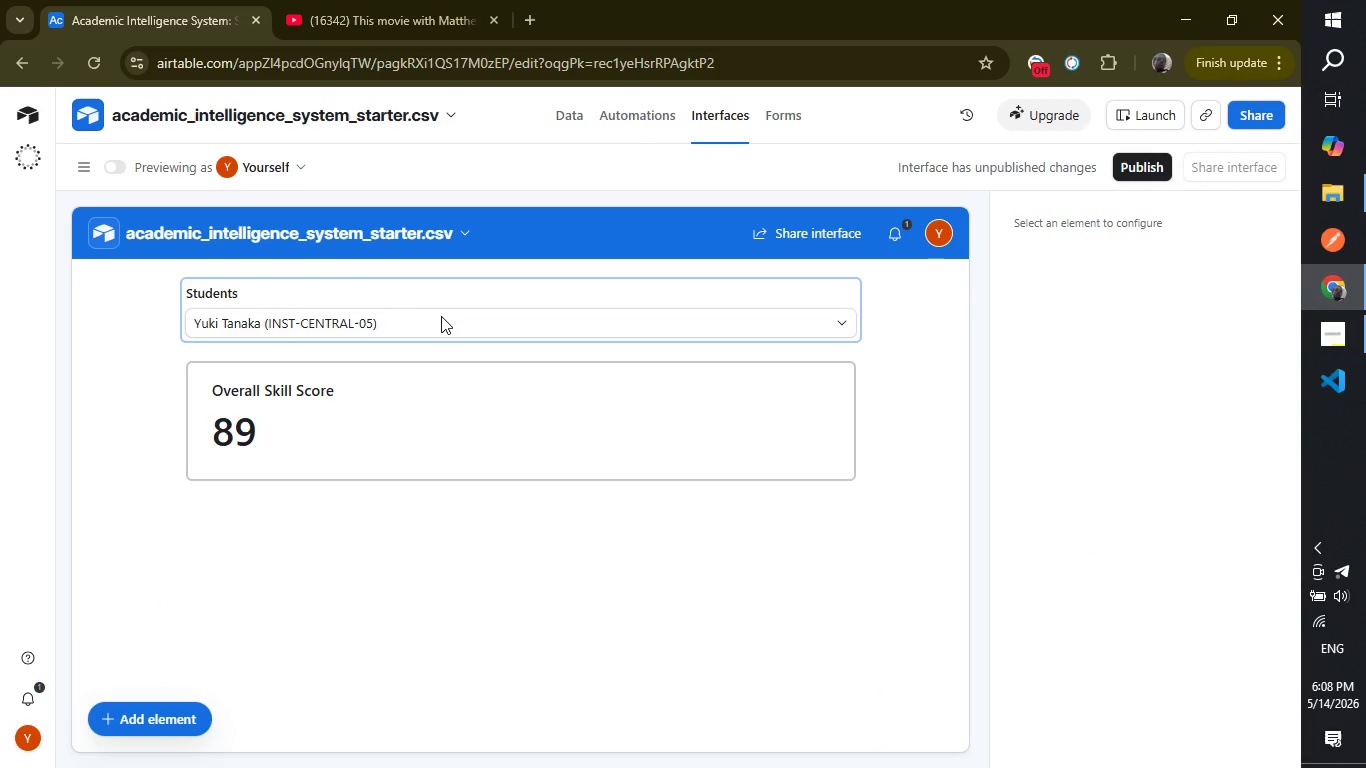 
wait(11.41)
 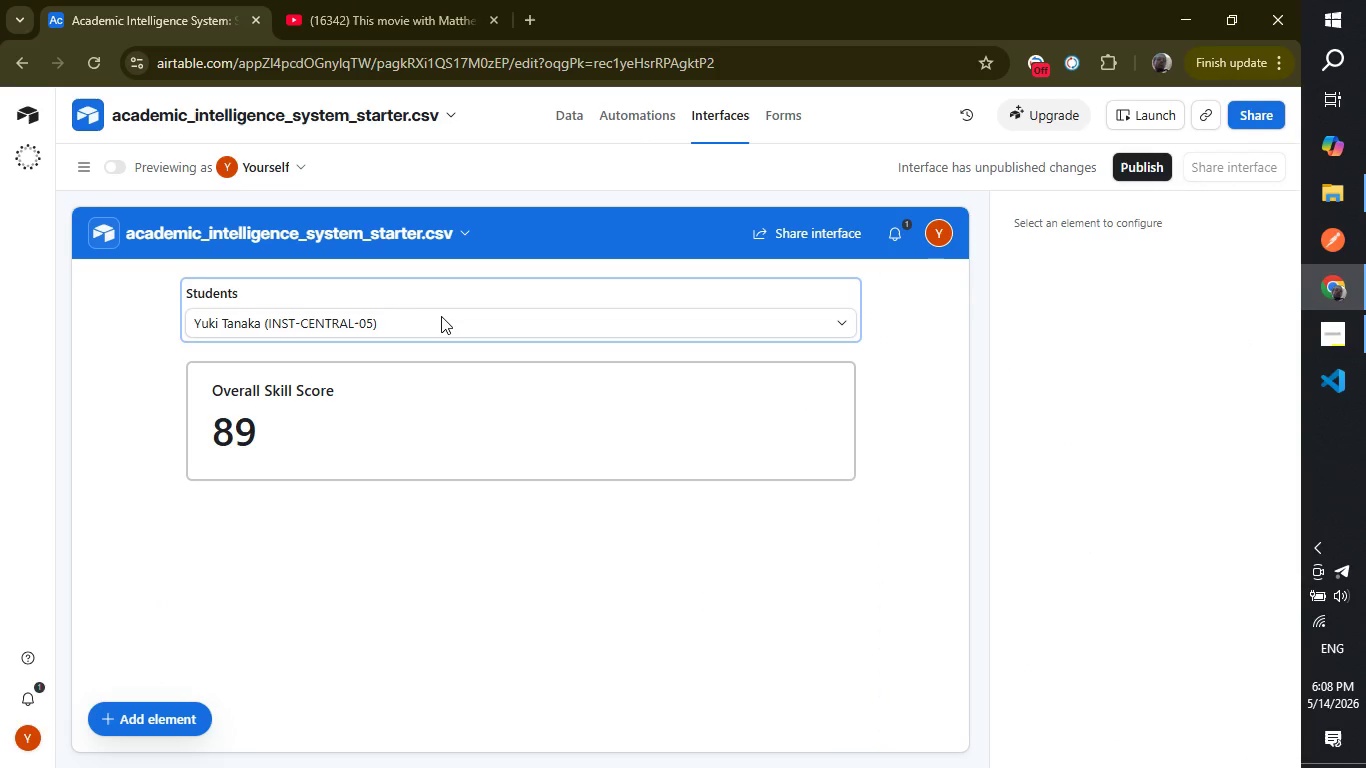 
left_click([520, 607])
 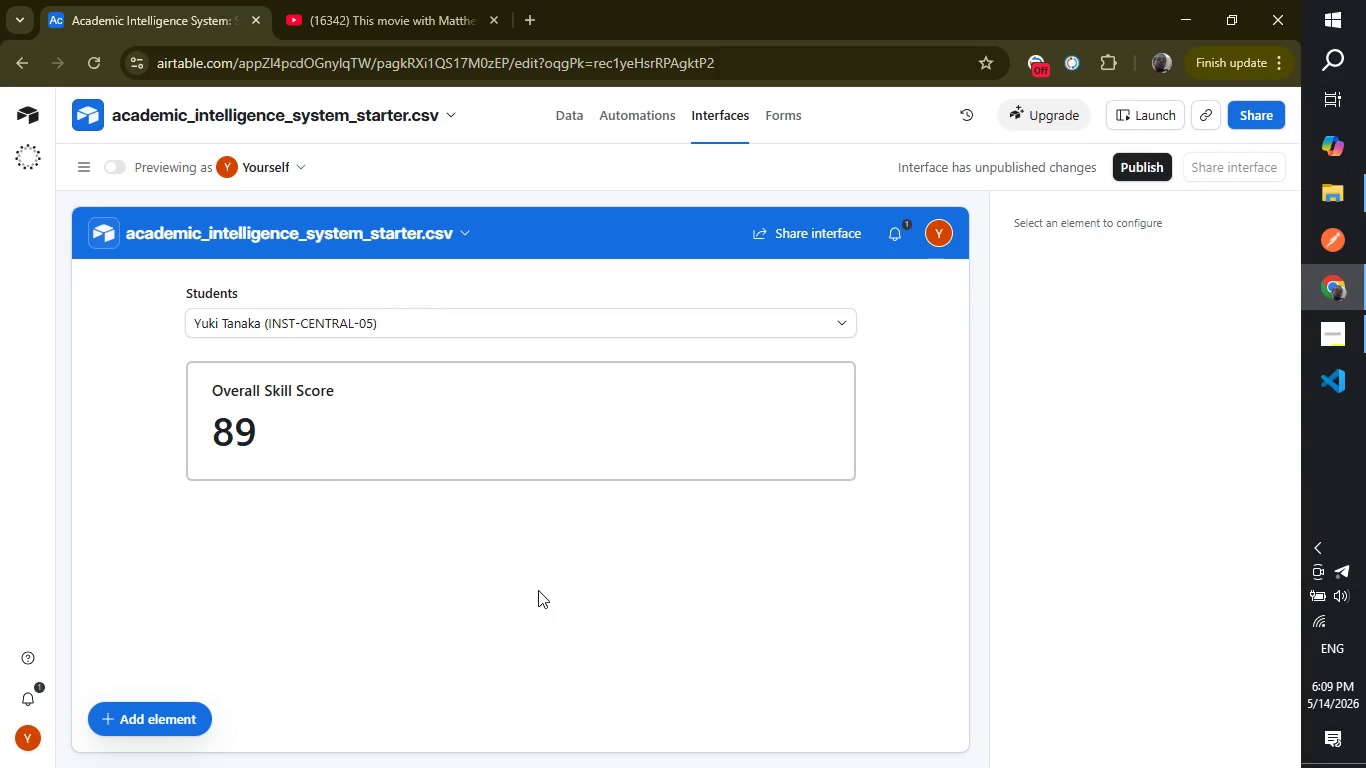 
wait(22.09)
 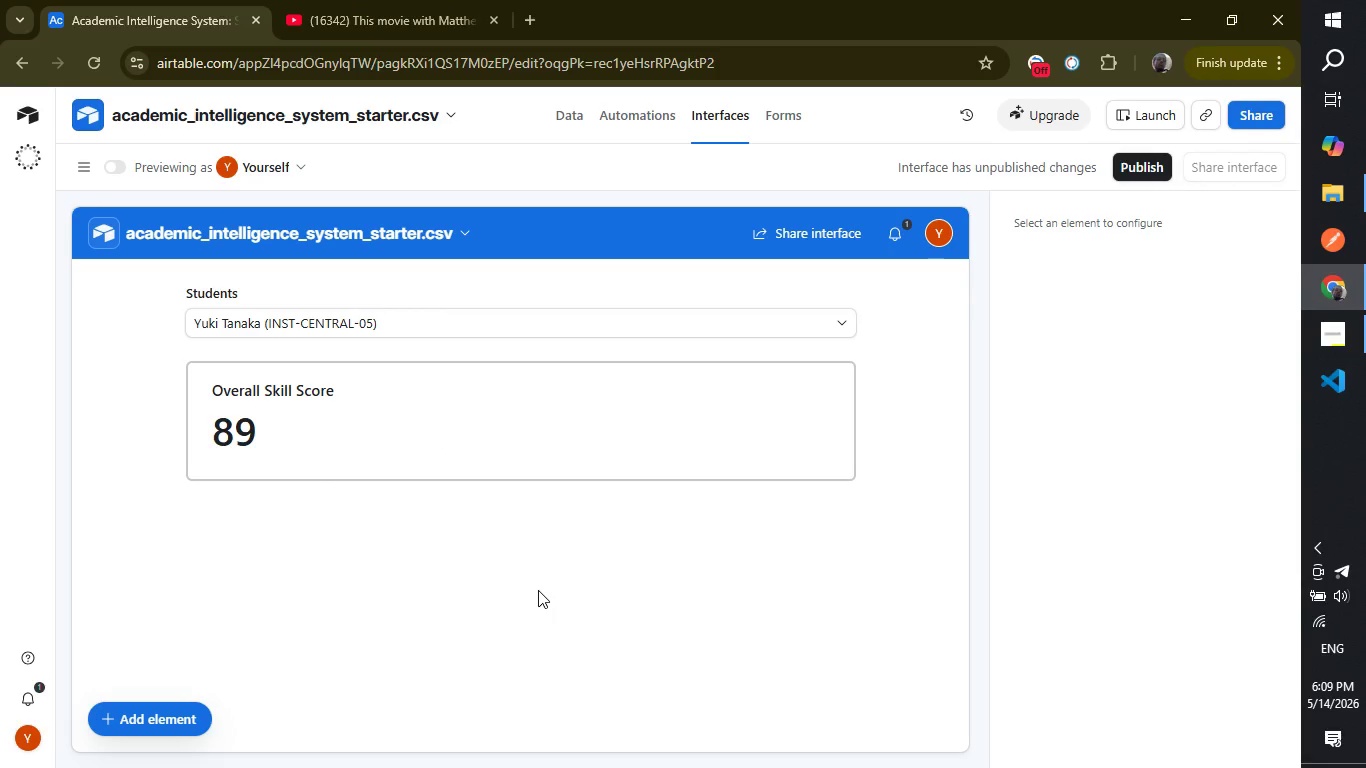 
left_click([483, 402])
 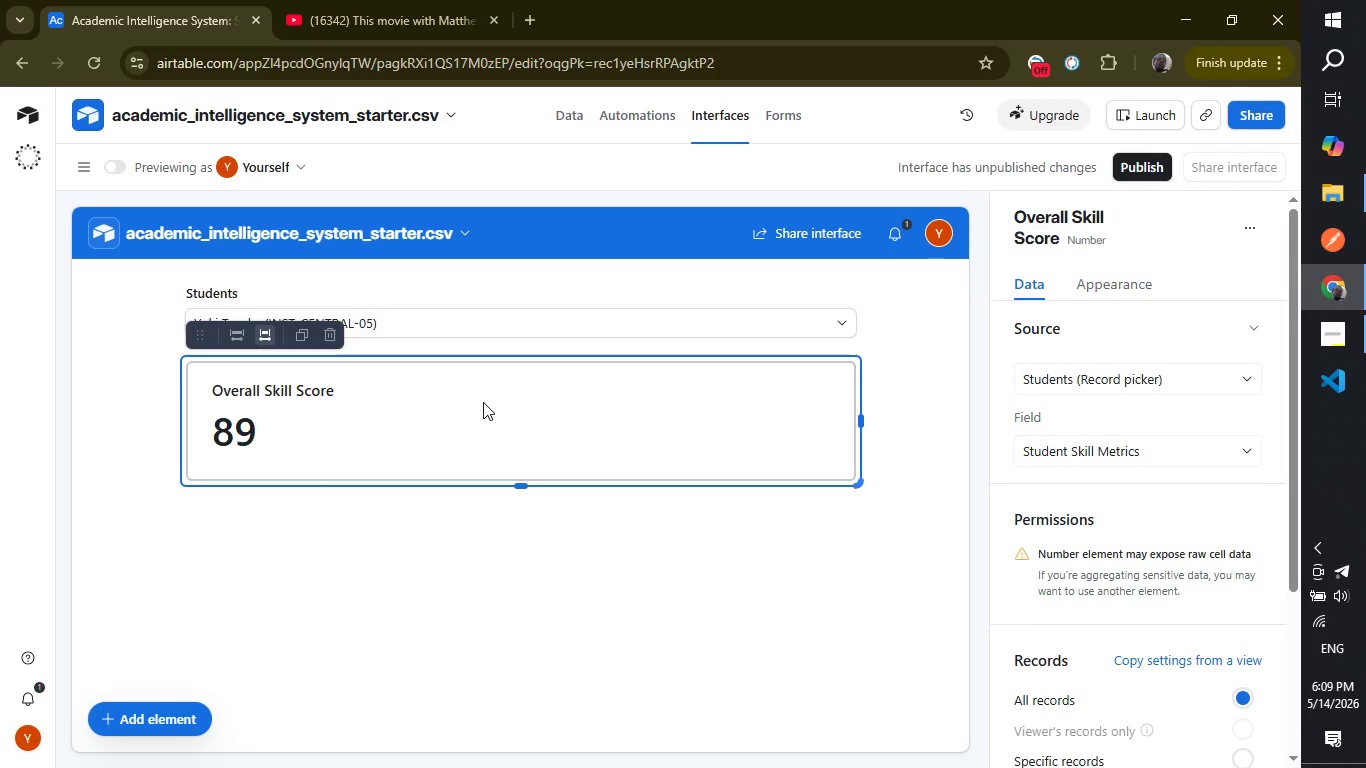 
wait(11.25)
 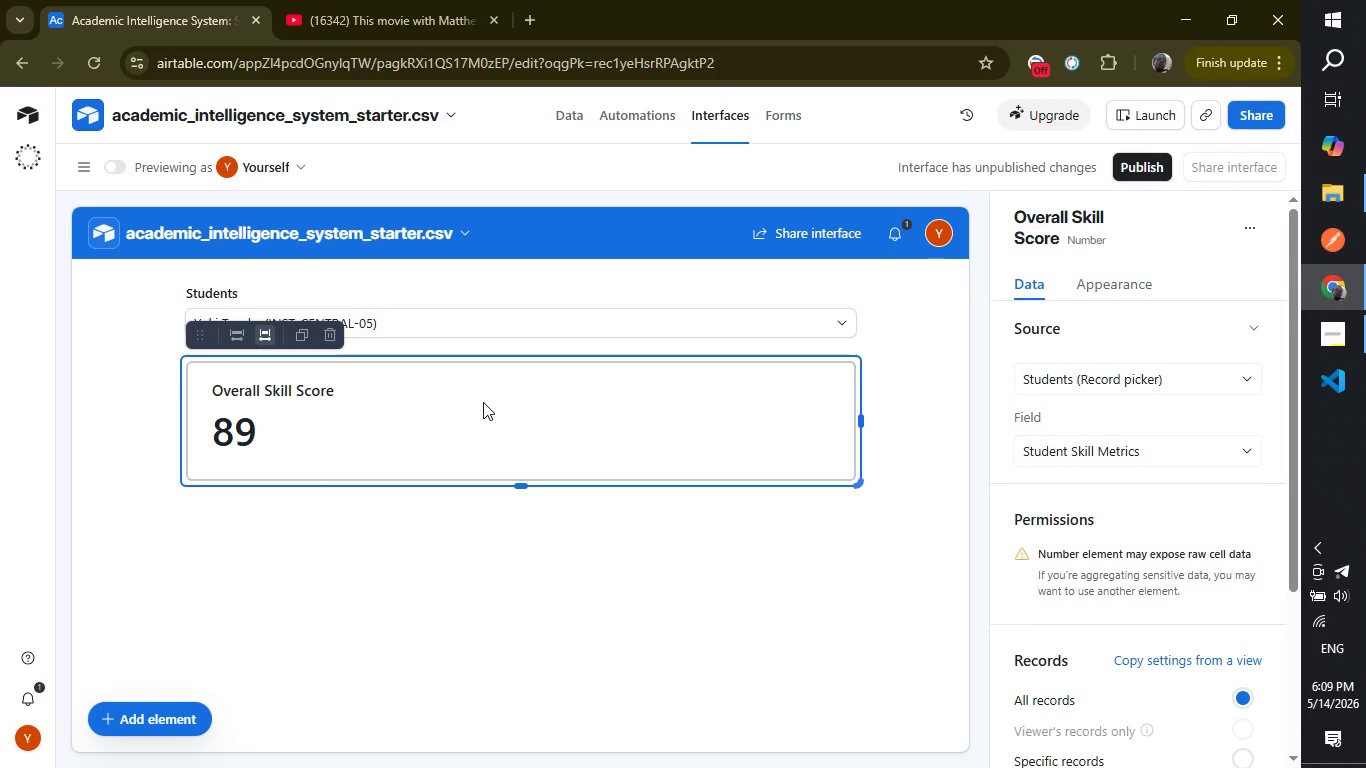 
left_click([1145, 387])
 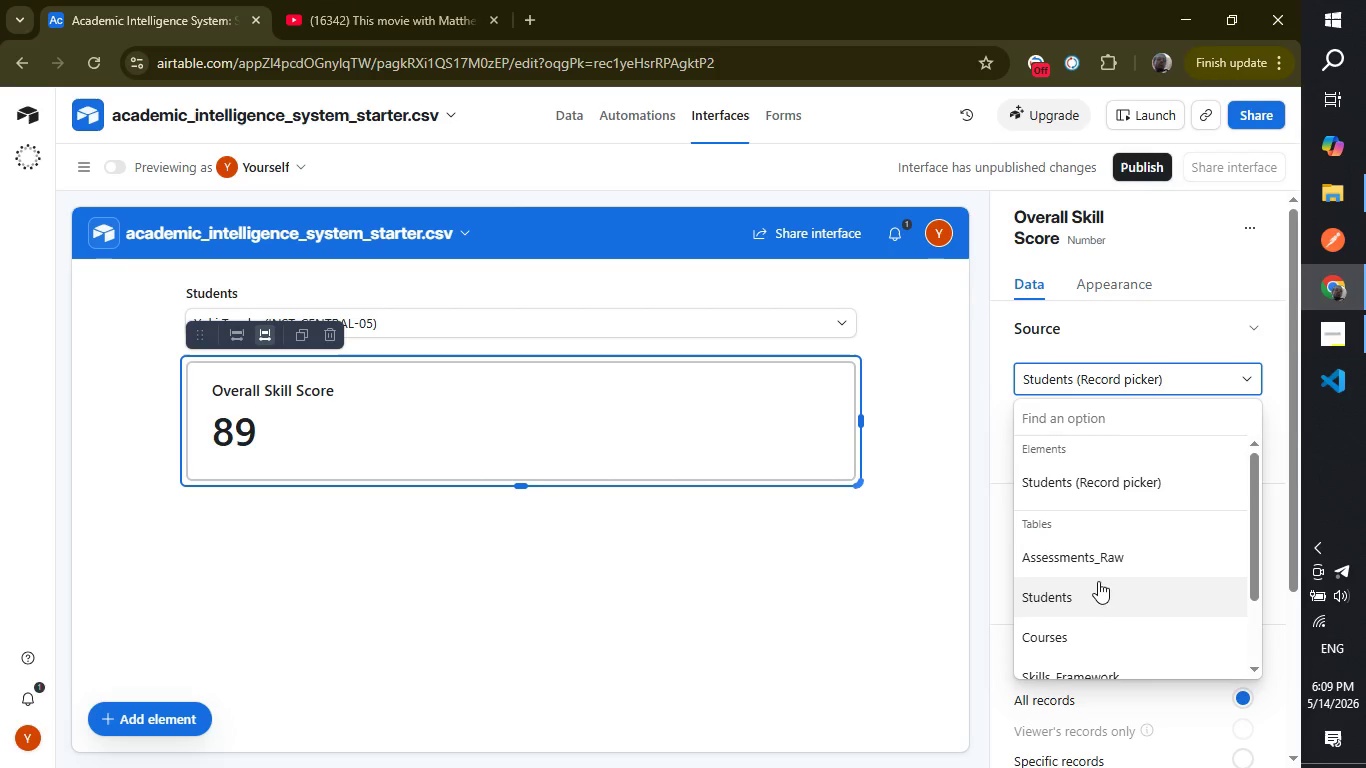 
left_click([1096, 589])
 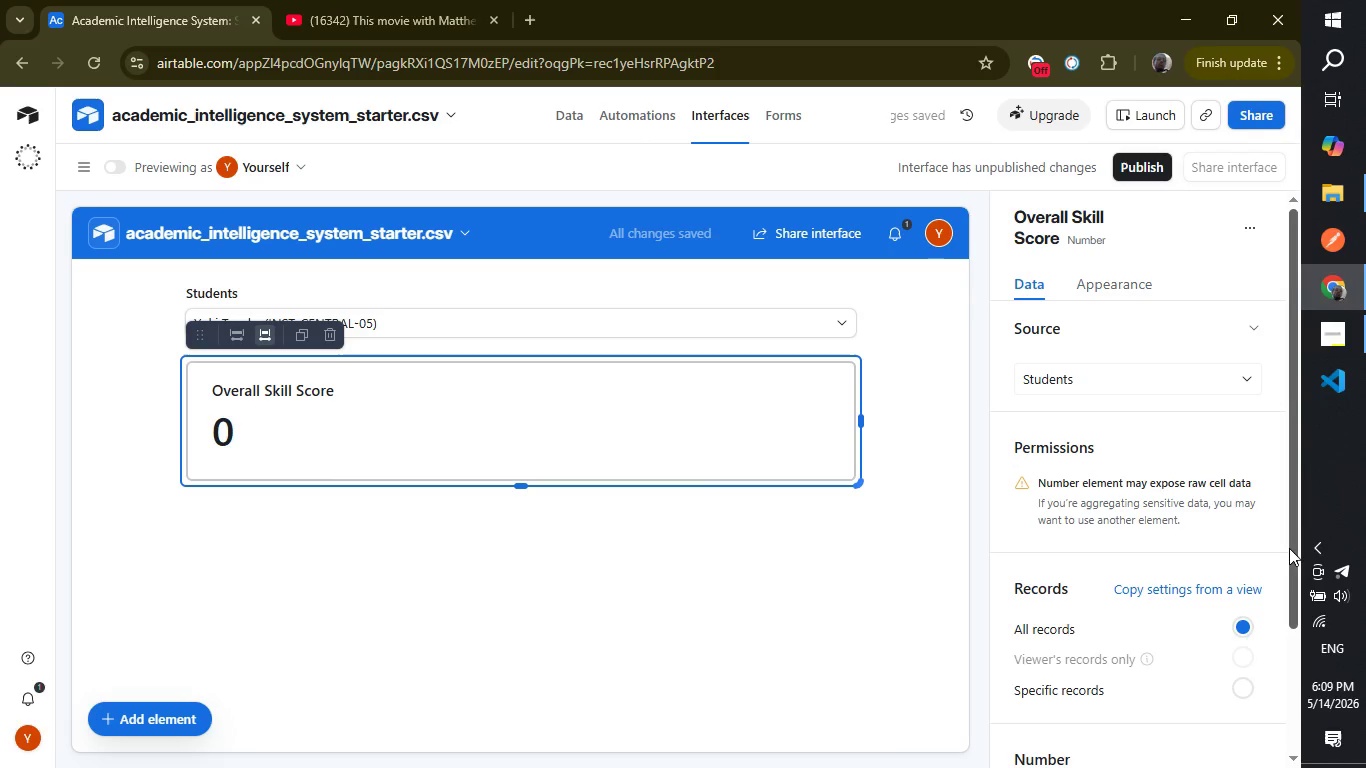 
left_click_drag(start_coordinate=[1296, 550], to_coordinate=[1293, 700])
 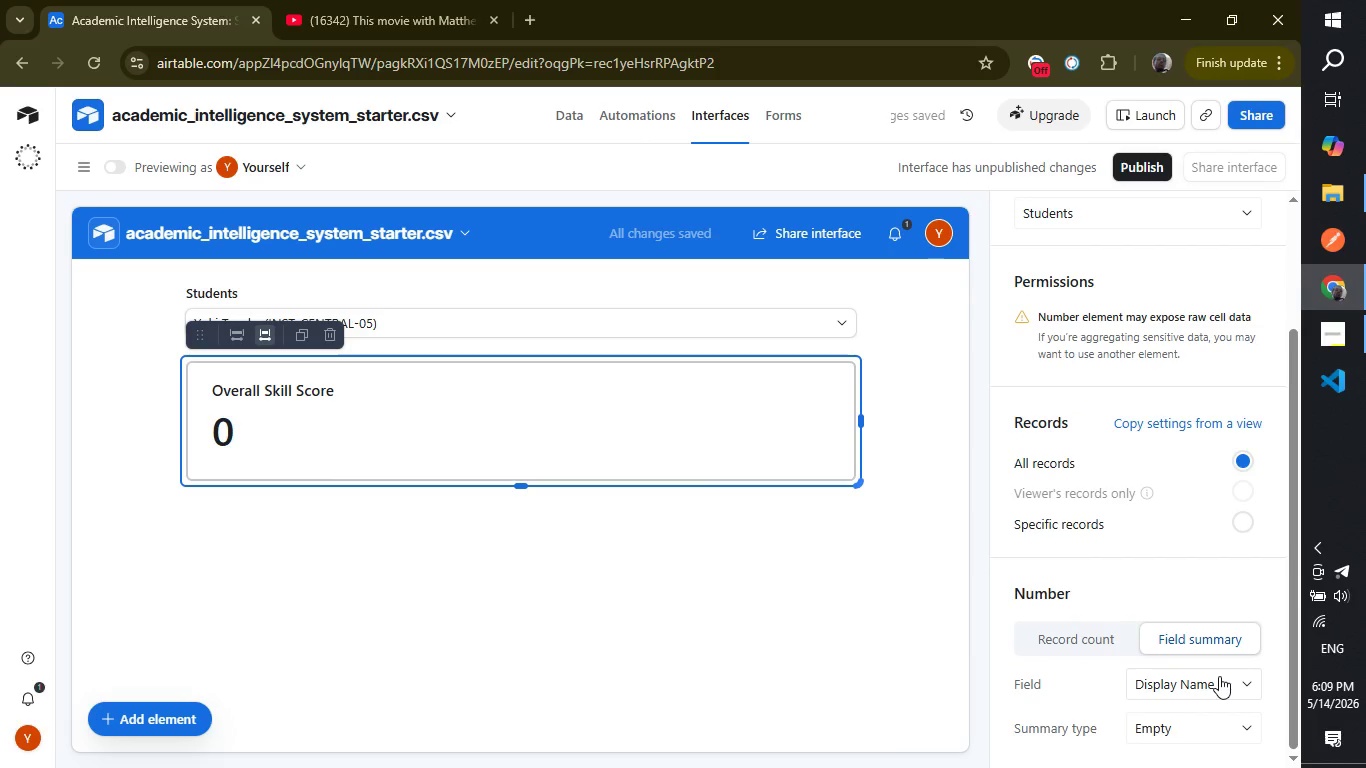 
left_click([1219, 676])
 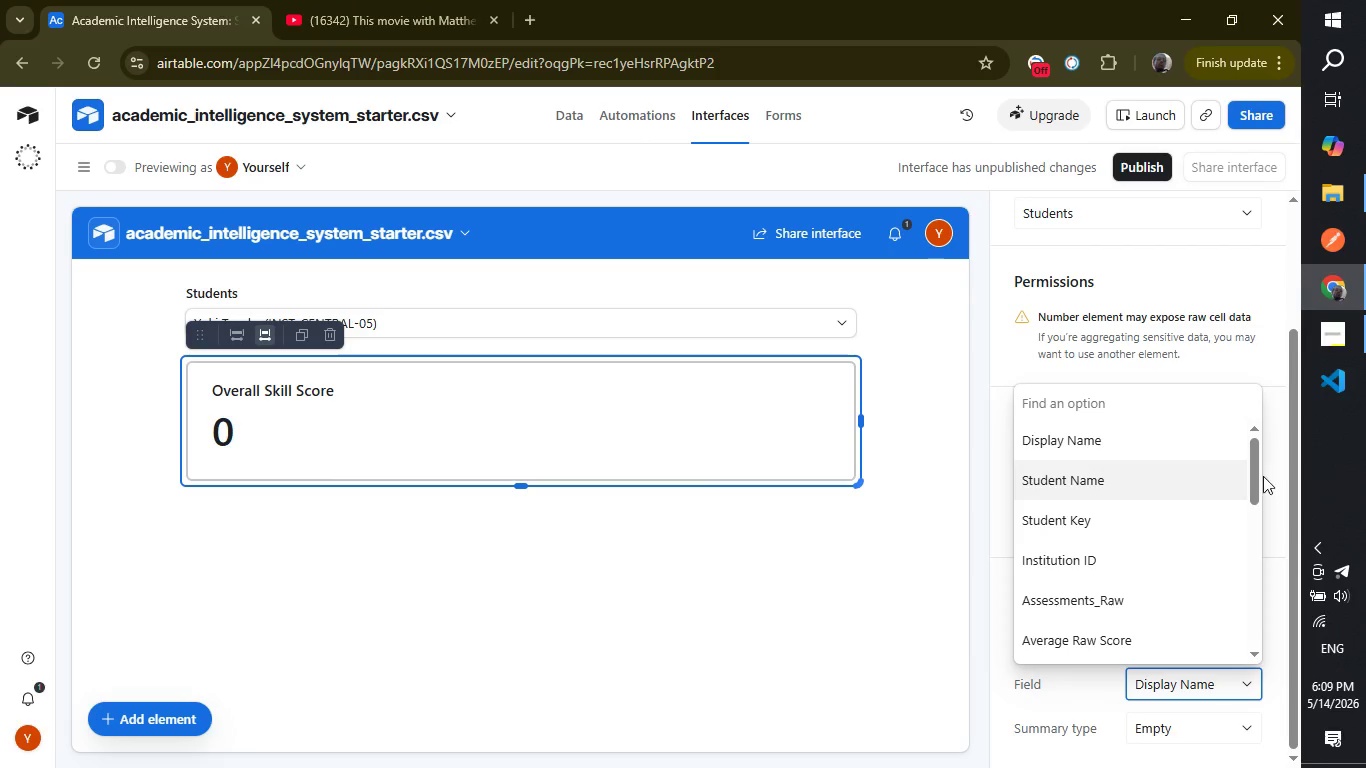 
left_click_drag(start_coordinate=[1257, 468], to_coordinate=[1257, 552])
 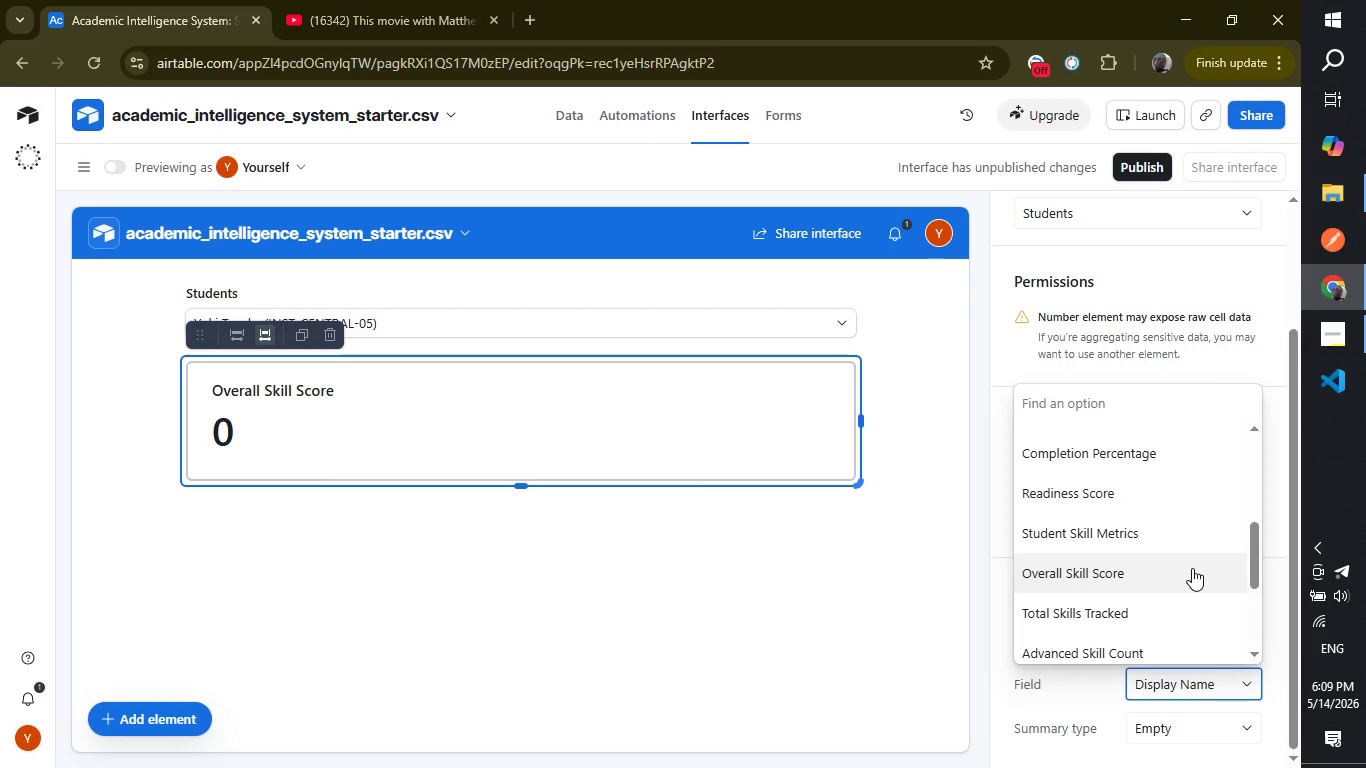 
left_click([1192, 568])
 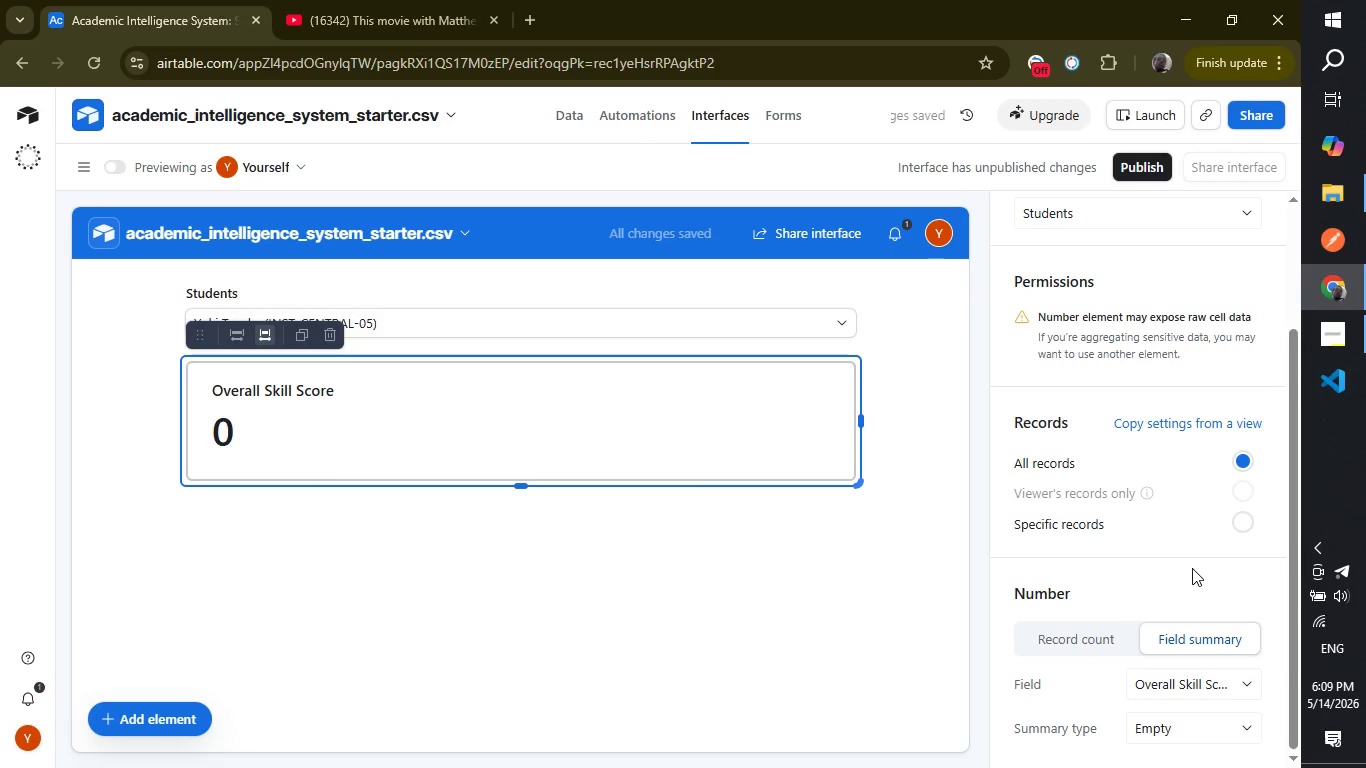 
wait(8.16)
 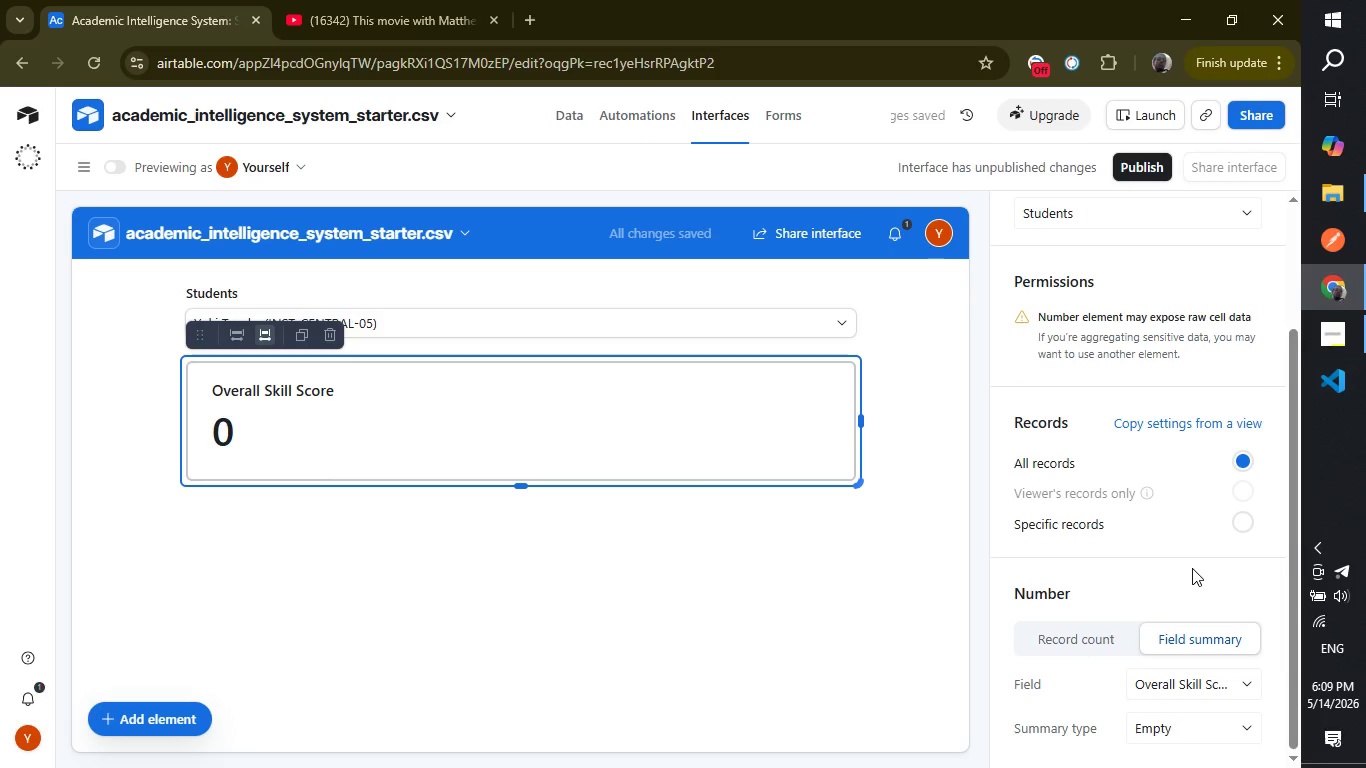 
left_click_drag(start_coordinate=[1295, 584], to_coordinate=[1261, 485])
 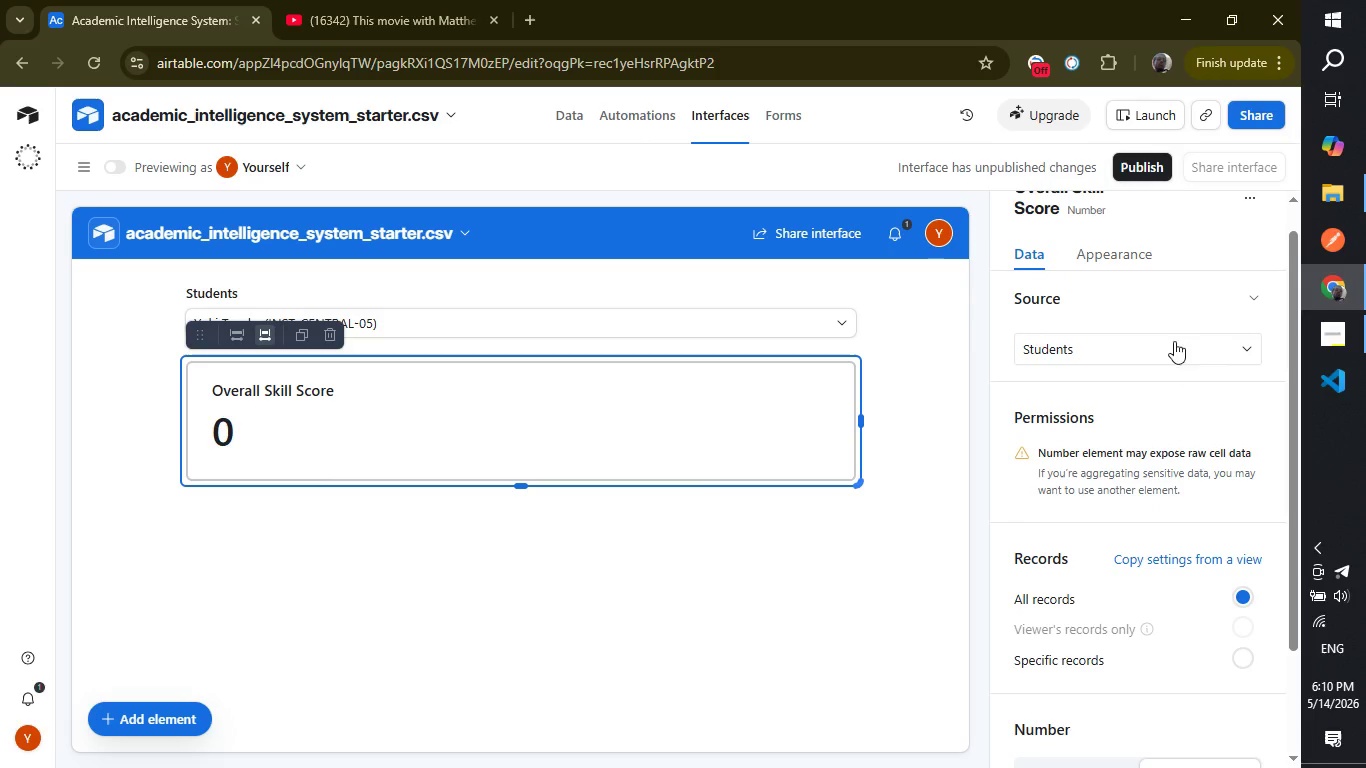 
left_click([1170, 348])
 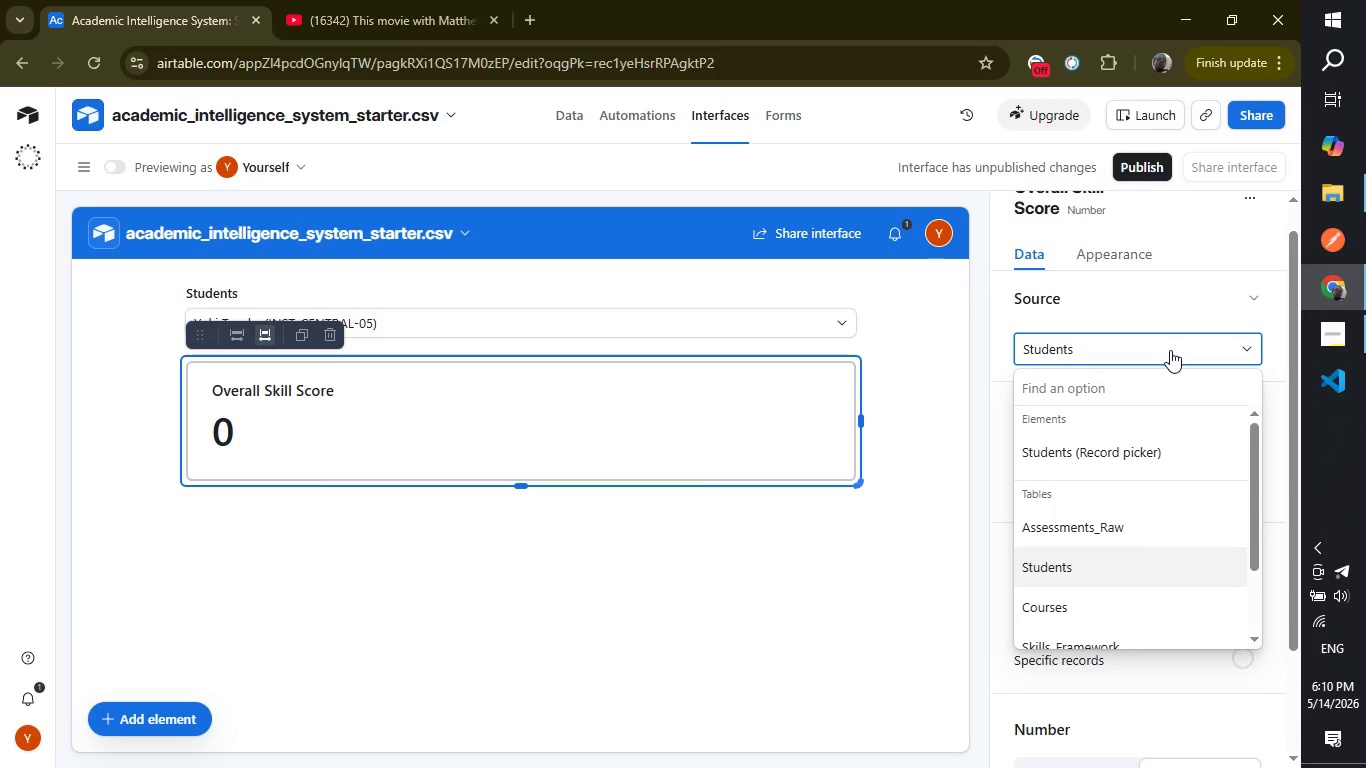 
wait(12.33)
 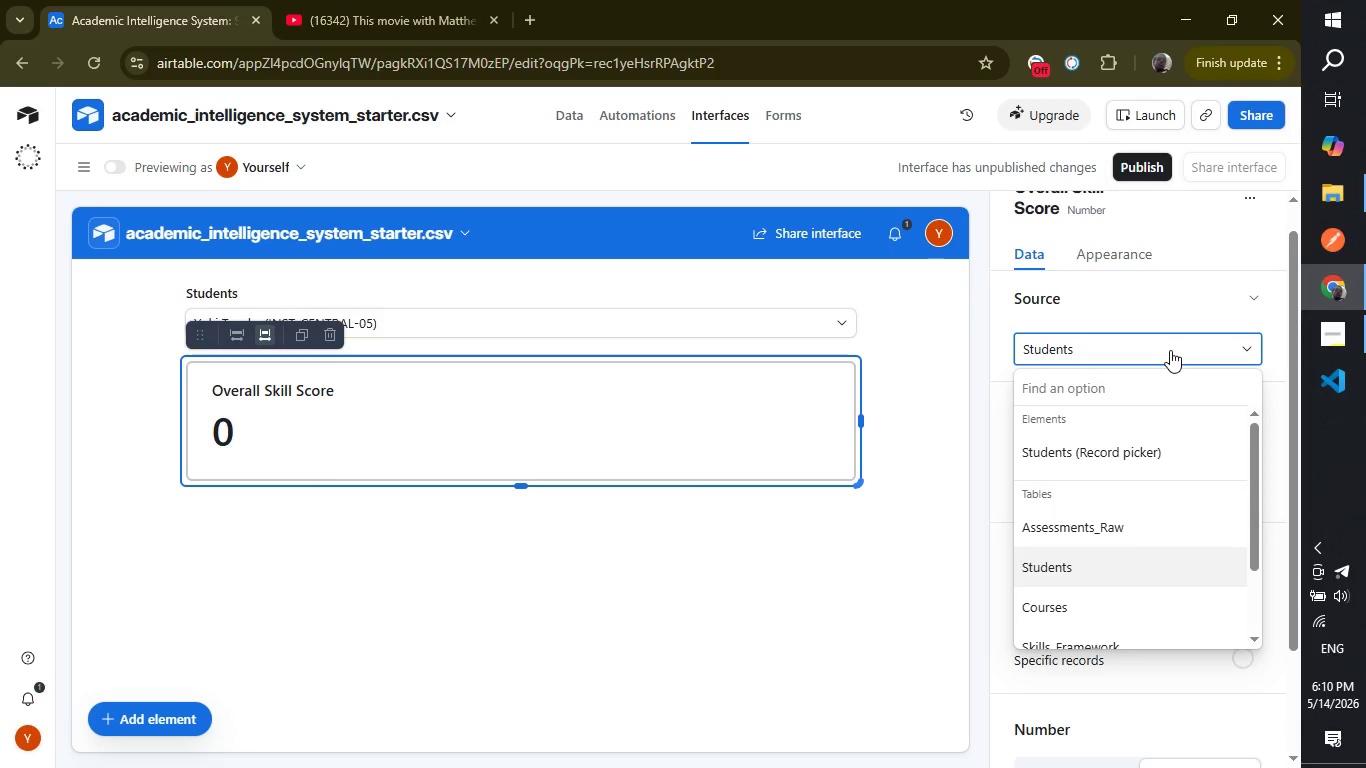 
left_click([1139, 440])
 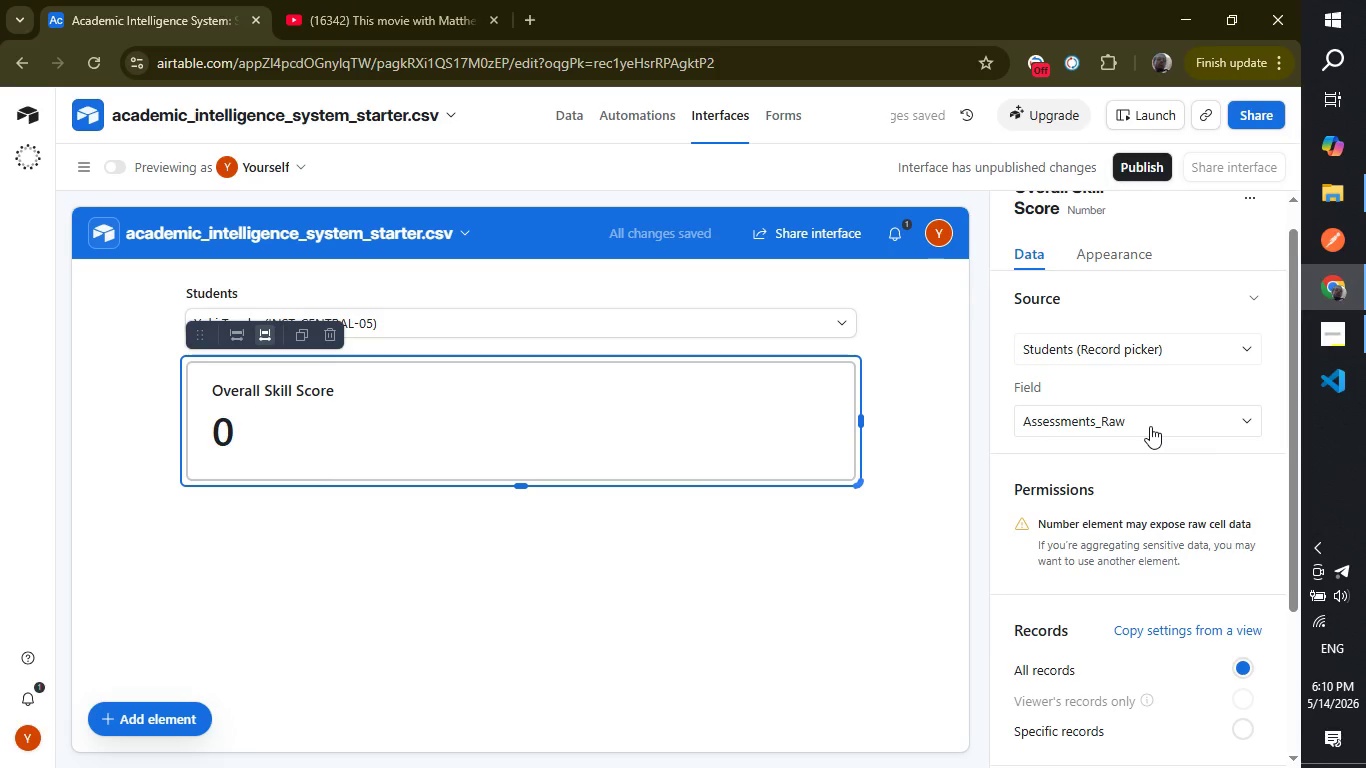 
wait(10.23)
 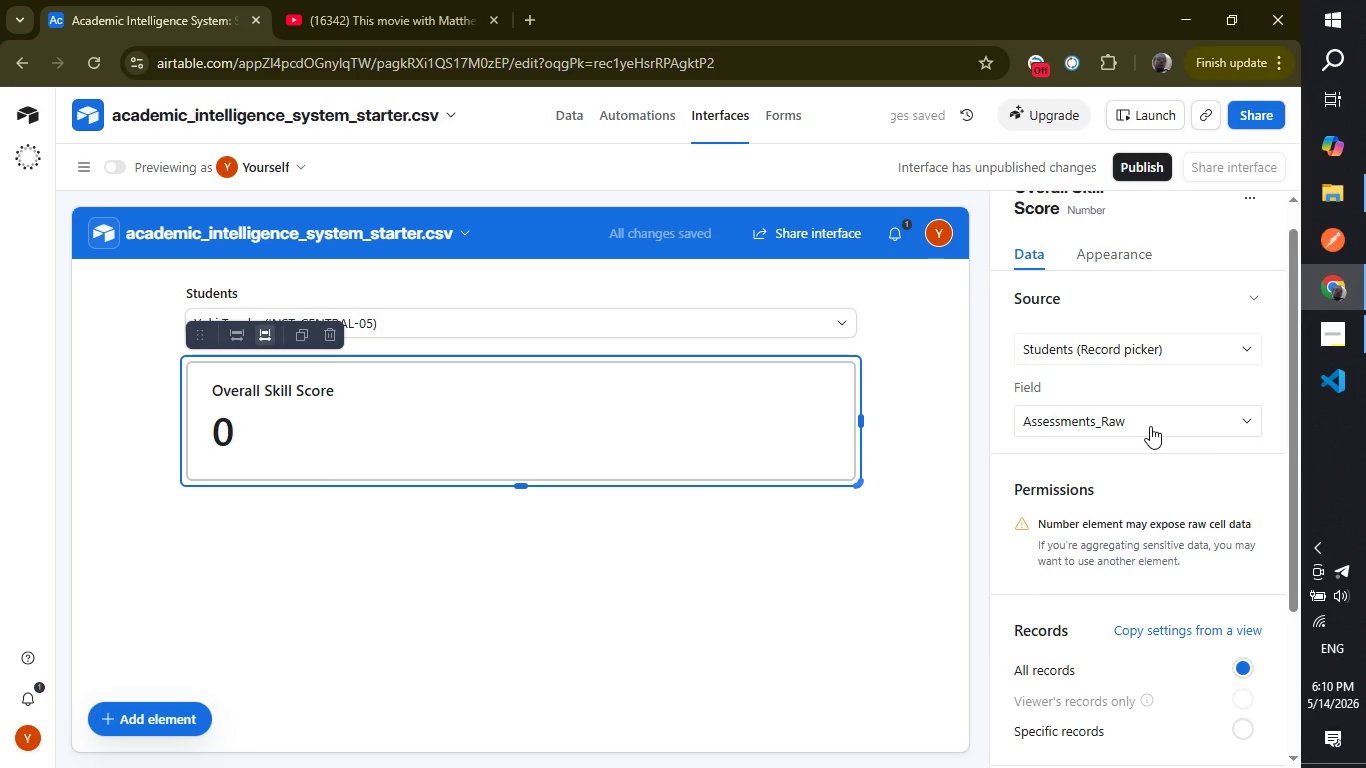 
left_click([780, 327])
 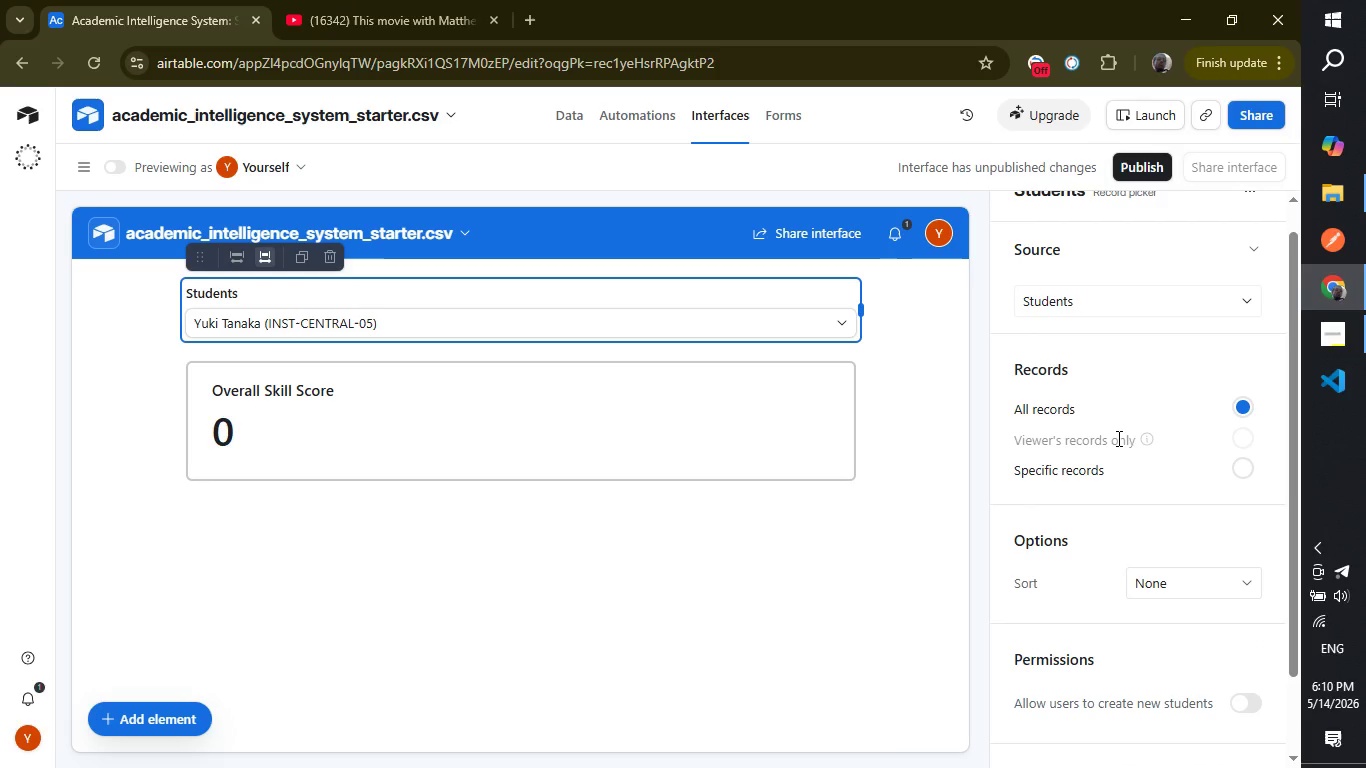 
wait(10.42)
 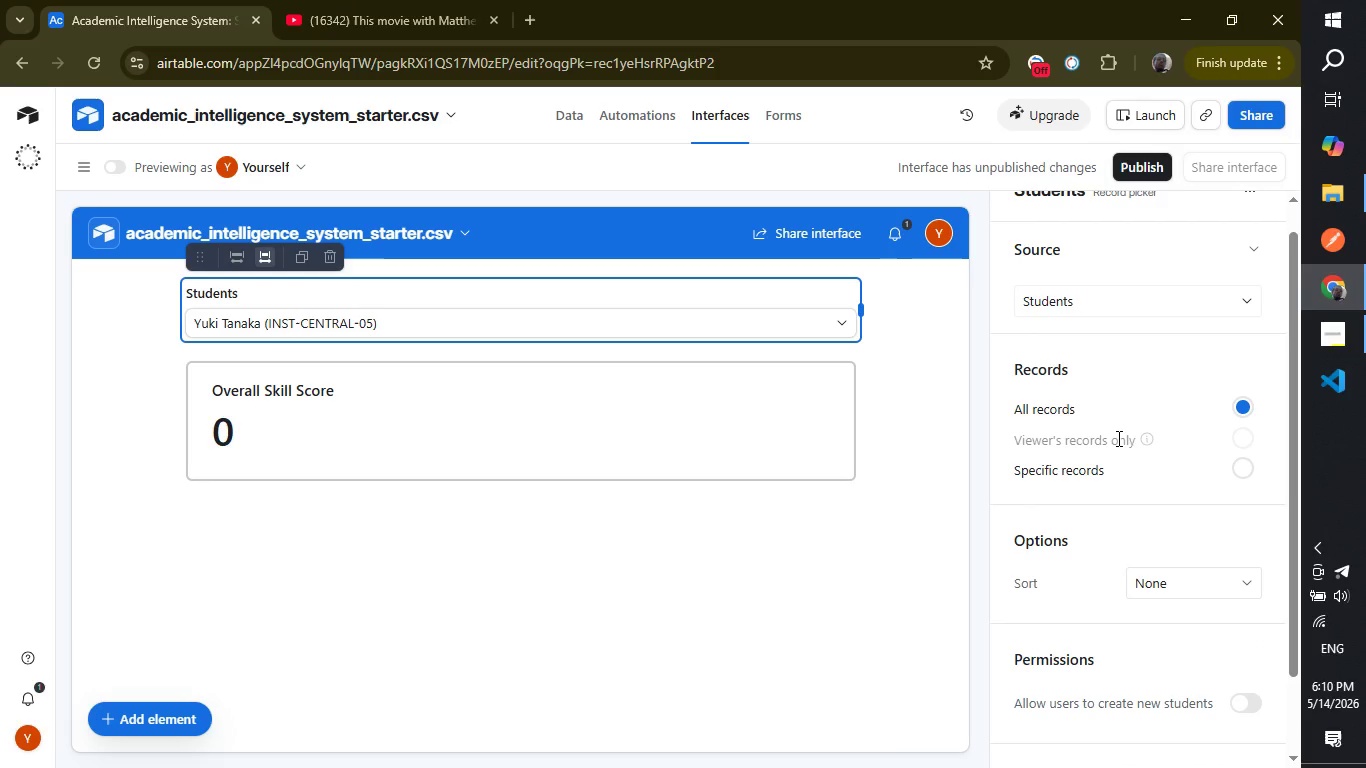 
left_click_drag(start_coordinate=[1294, 518], to_coordinate=[1287, 425])
 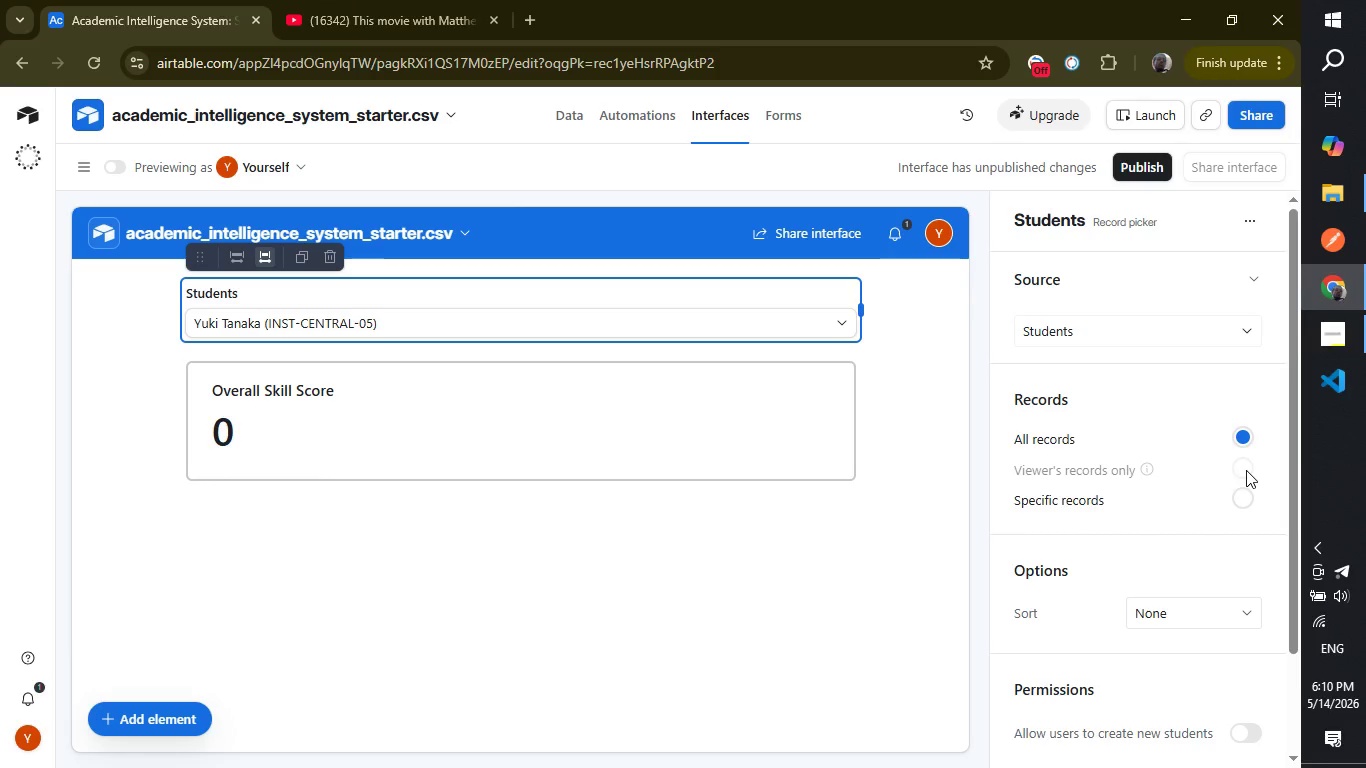 
wait(5.22)
 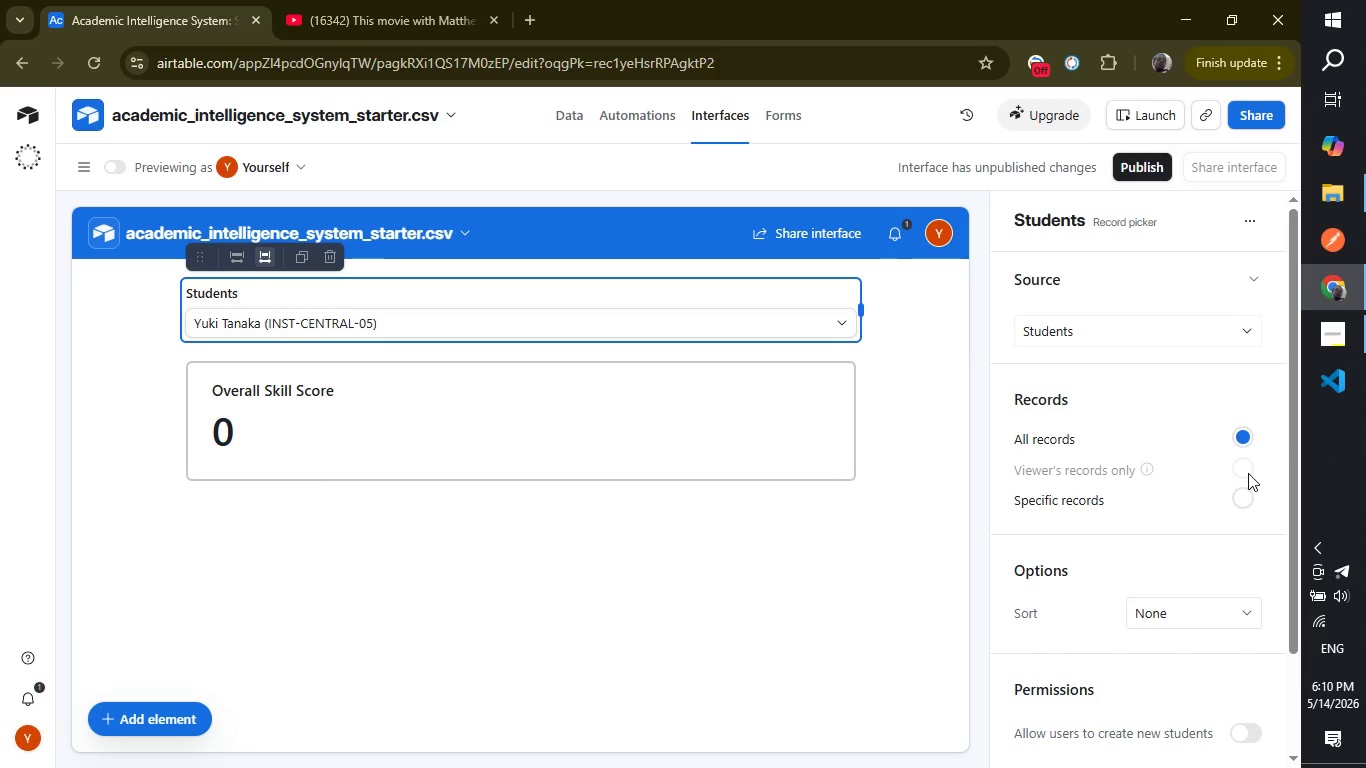 
left_click([1243, 496])
 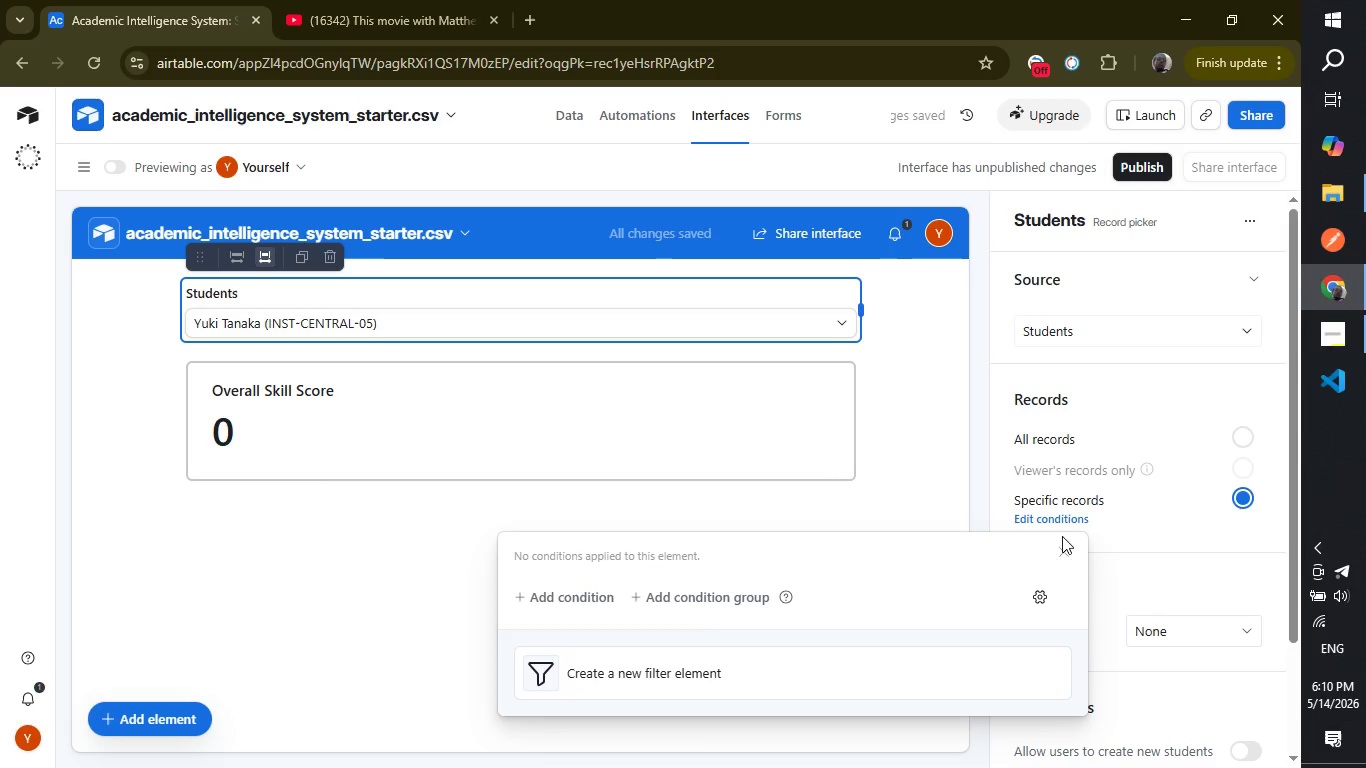 
left_click([1063, 548])
 